 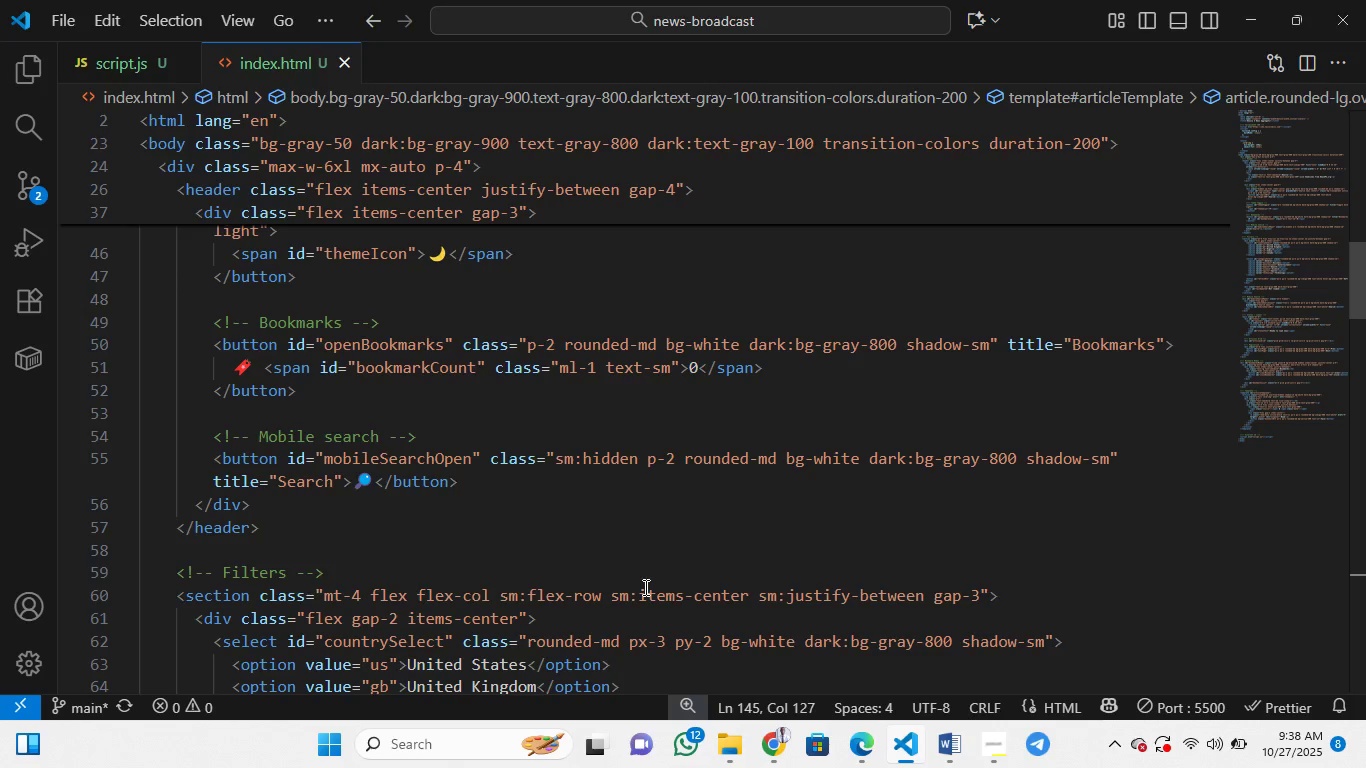 
scroll: coordinate [657, 514], scroll_direction: up, amount: 11.0
 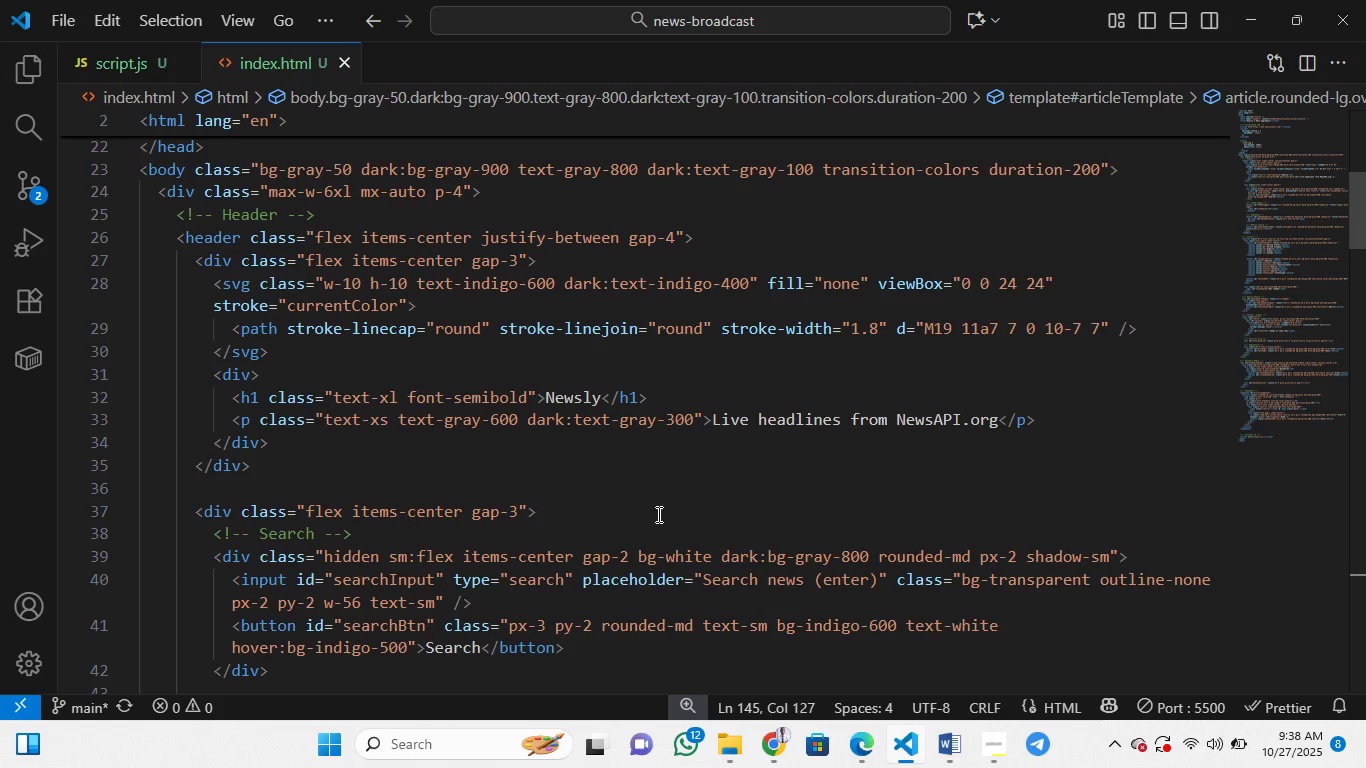 
wait(10.83)
 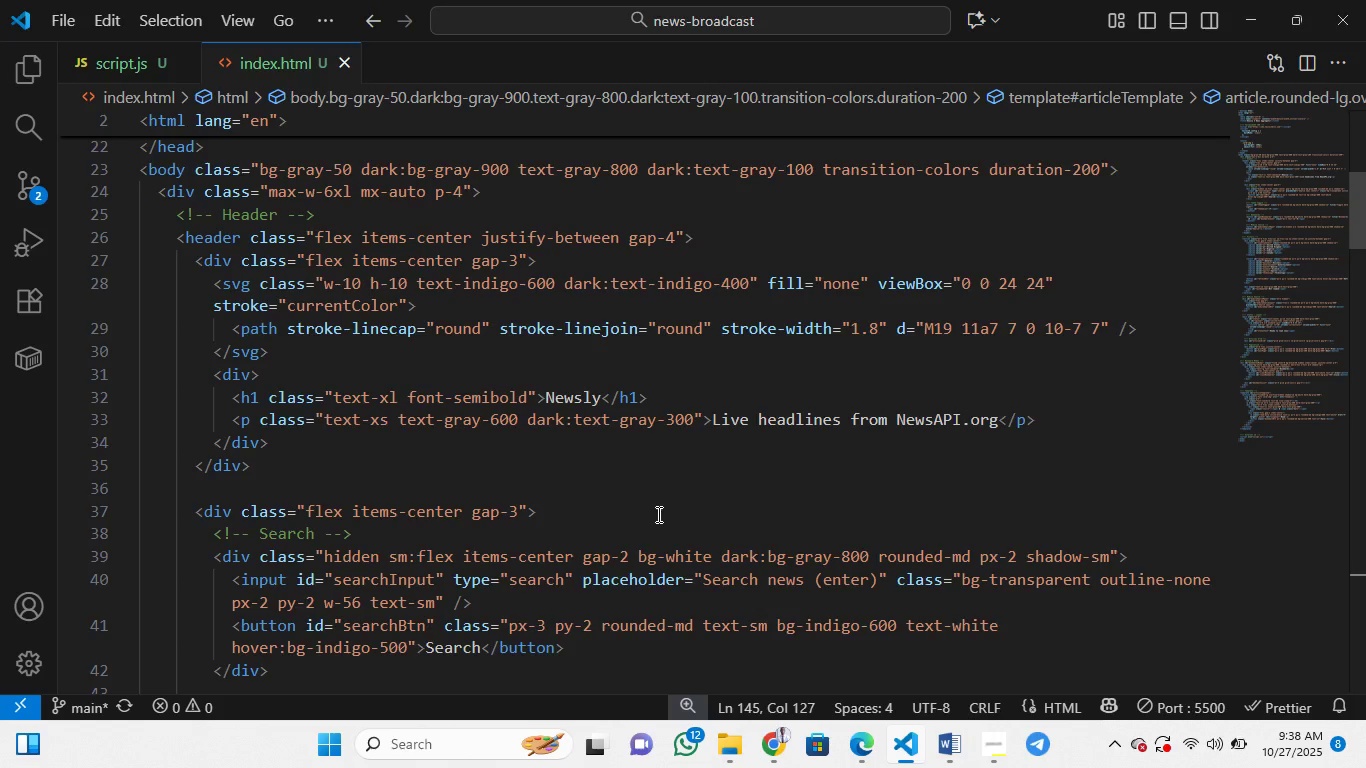 
scroll: coordinate [657, 514], scroll_direction: up, amount: 69.0
 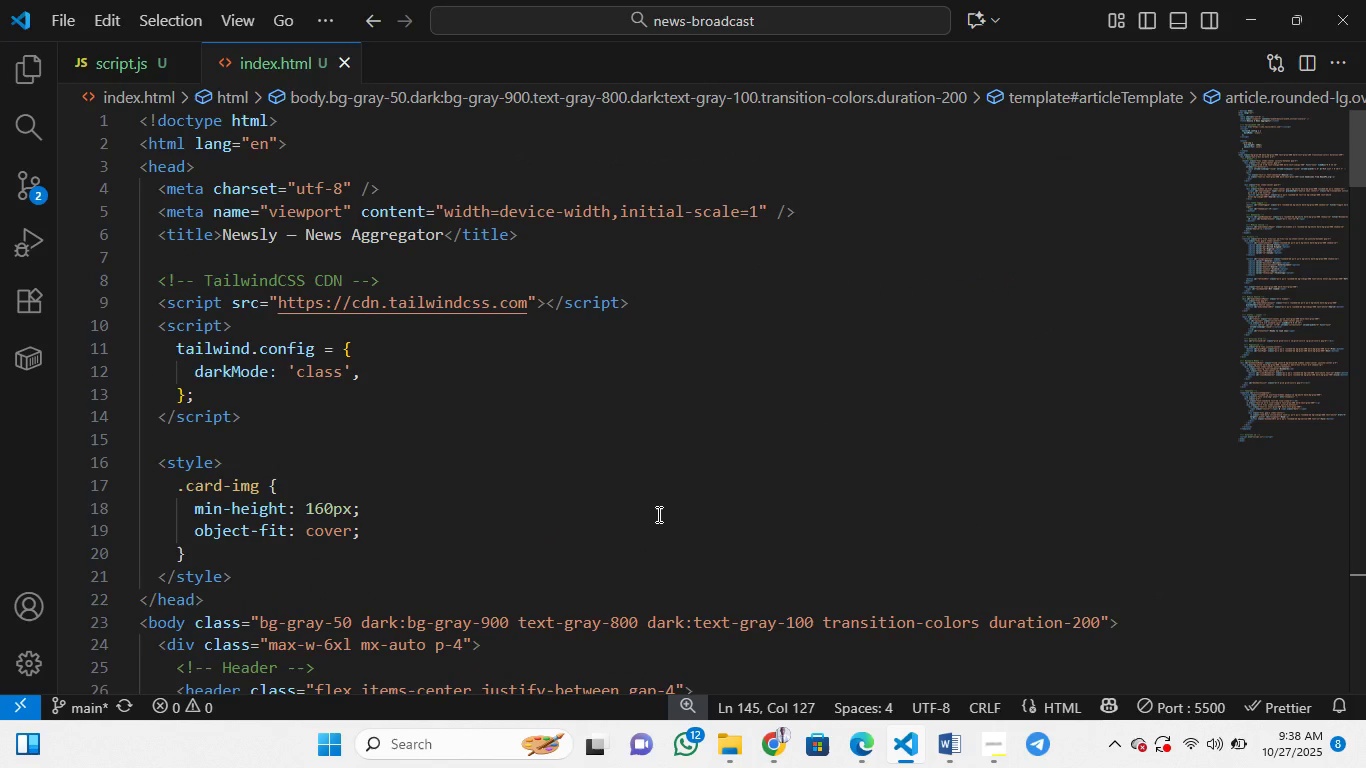 
scroll: coordinate [657, 514], scroll_direction: down, amount: 9.0
 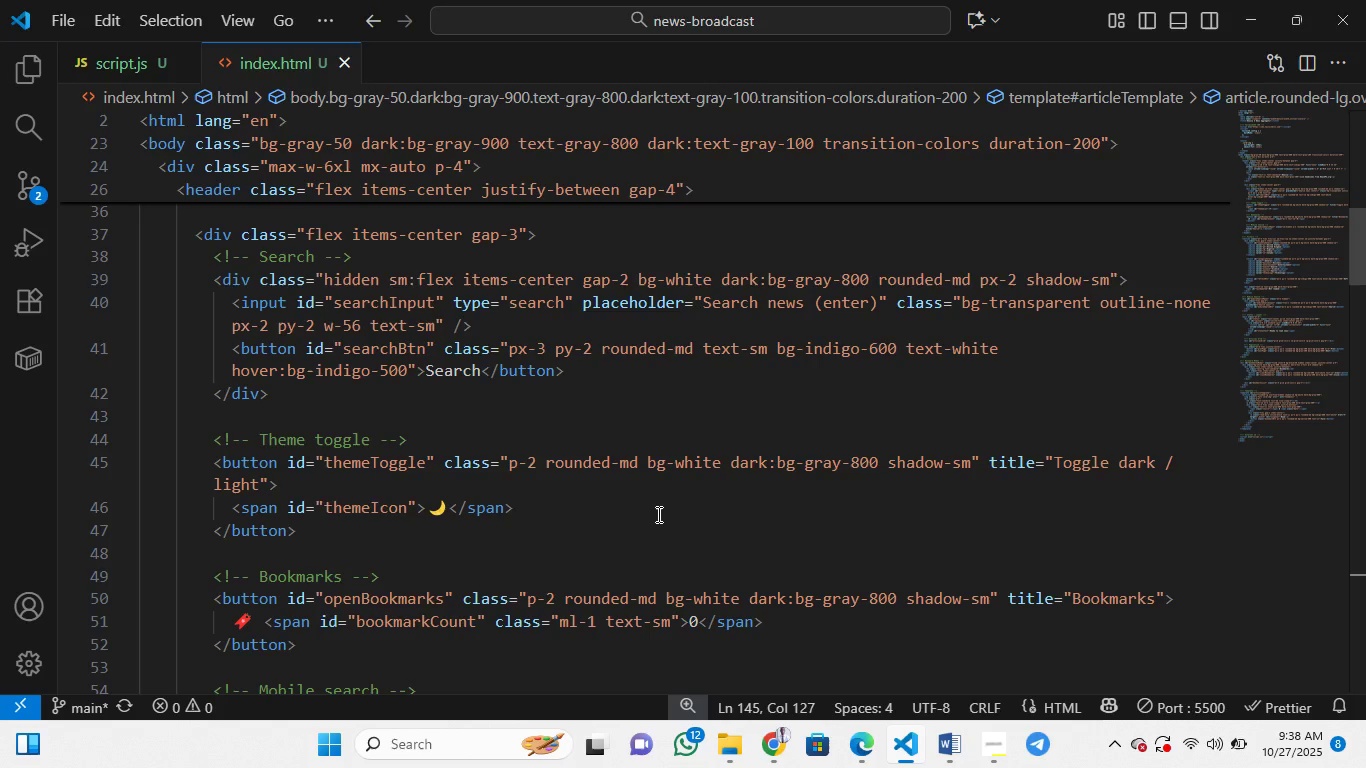 
wait(10.57)
 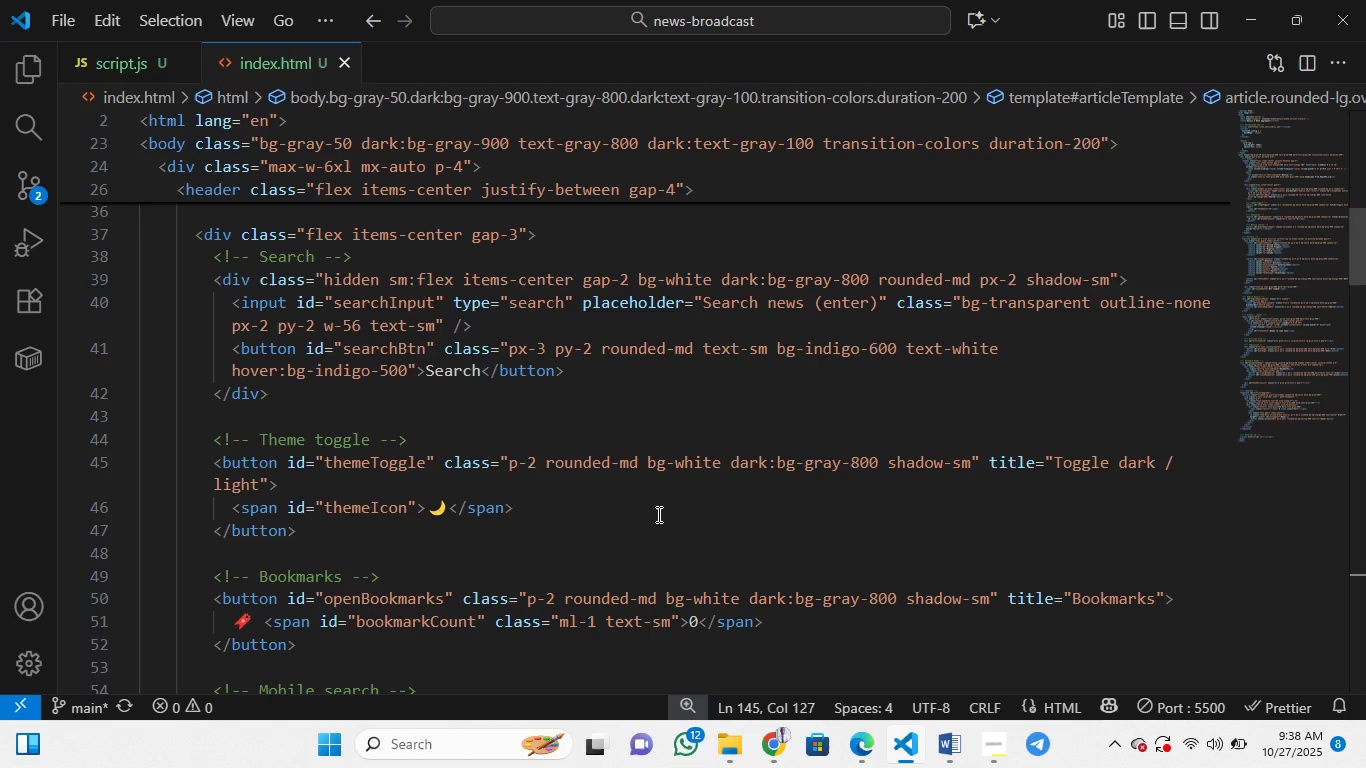 
left_click([870, 759])
 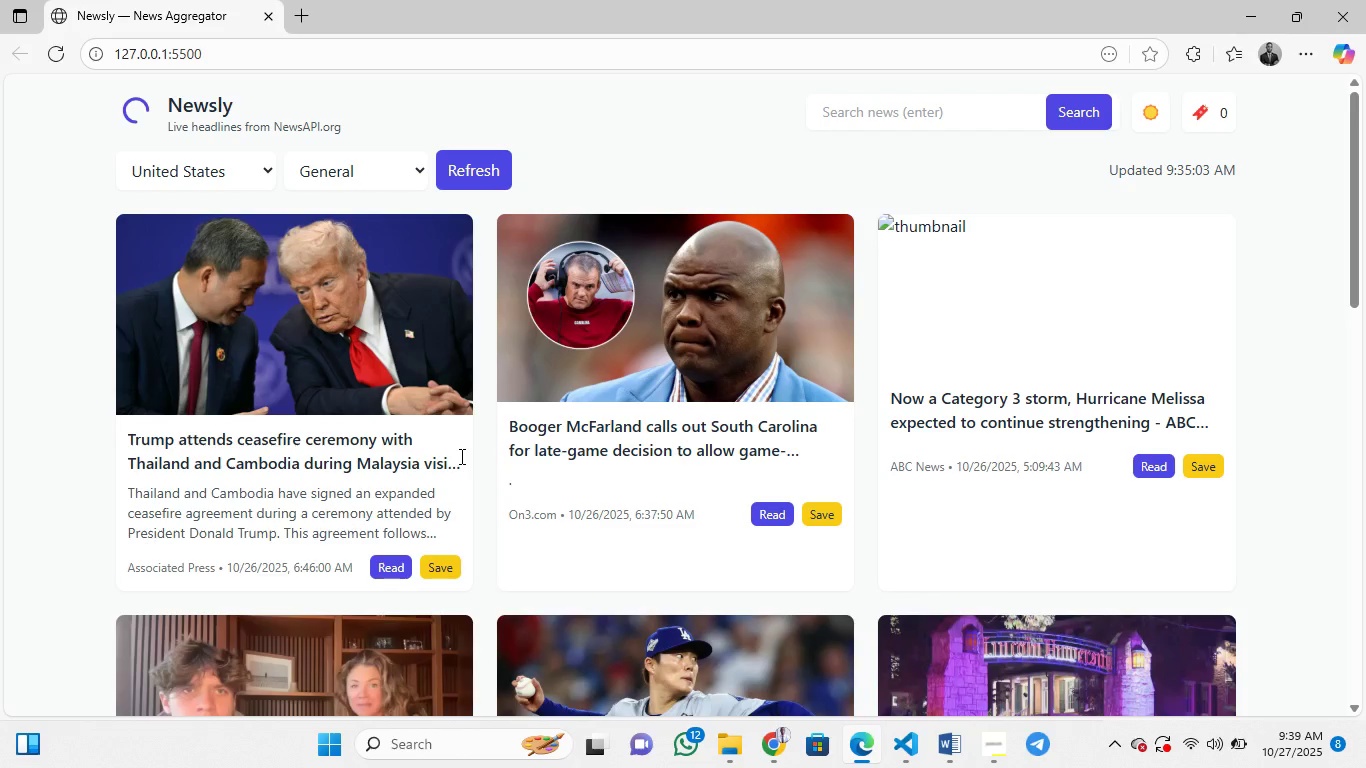 
scroll: coordinate [460, 456], scroll_direction: up, amount: 41.0
 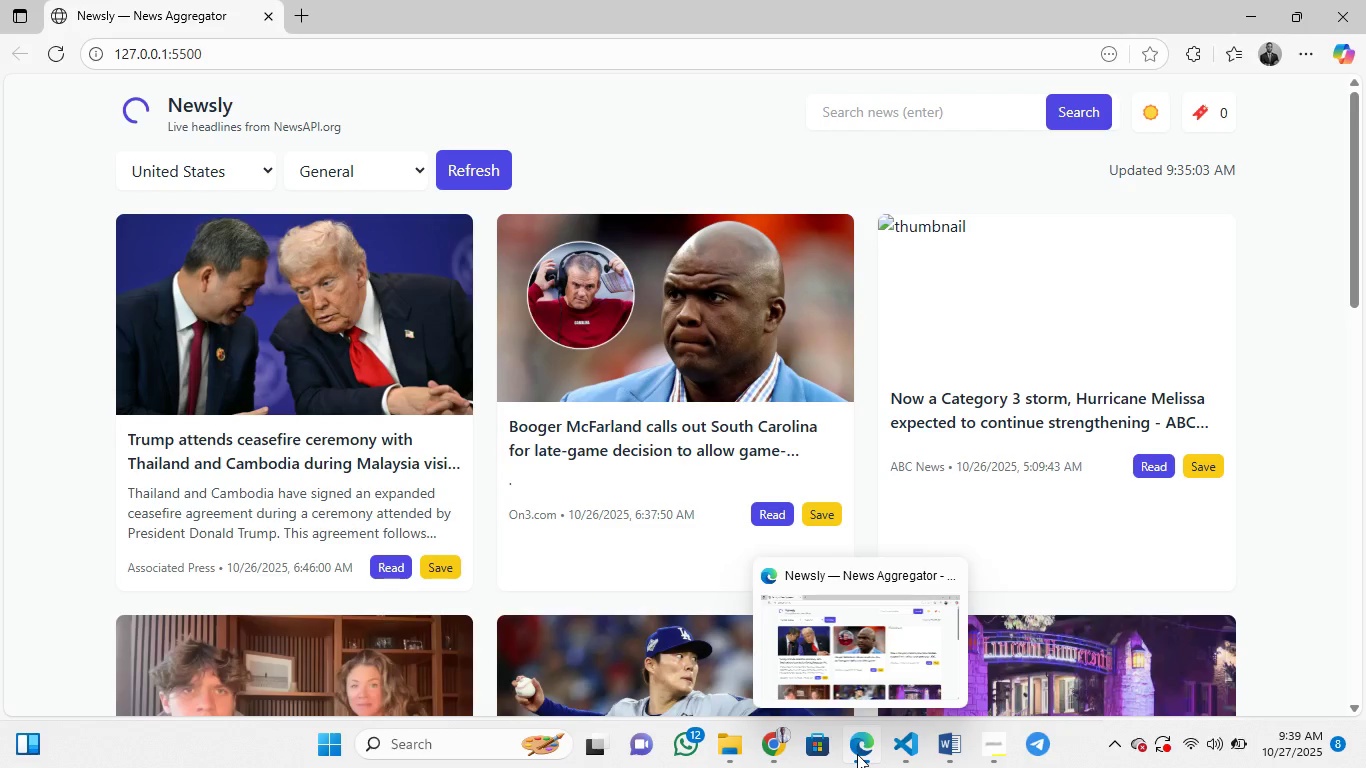 
left_click([857, 754])
 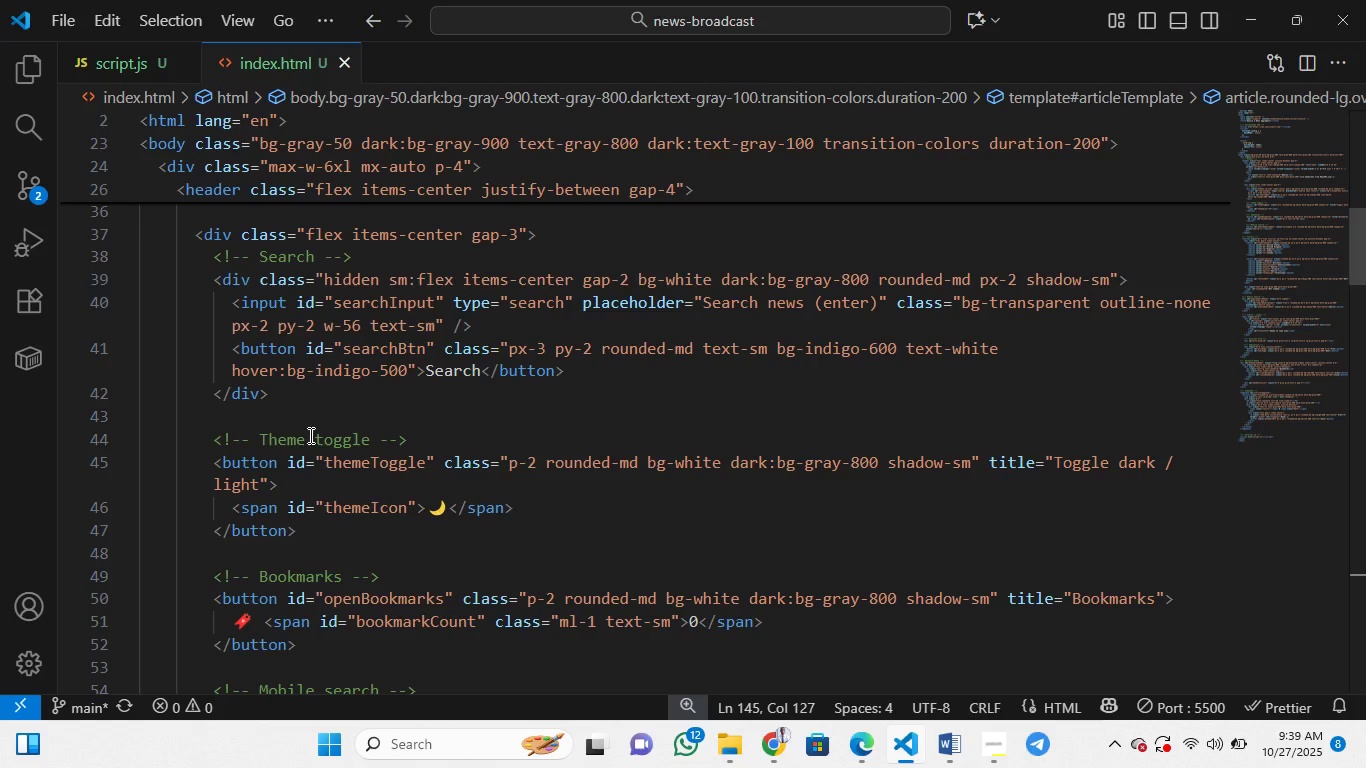 
scroll: coordinate [309, 435], scroll_direction: down, amount: 11.0
 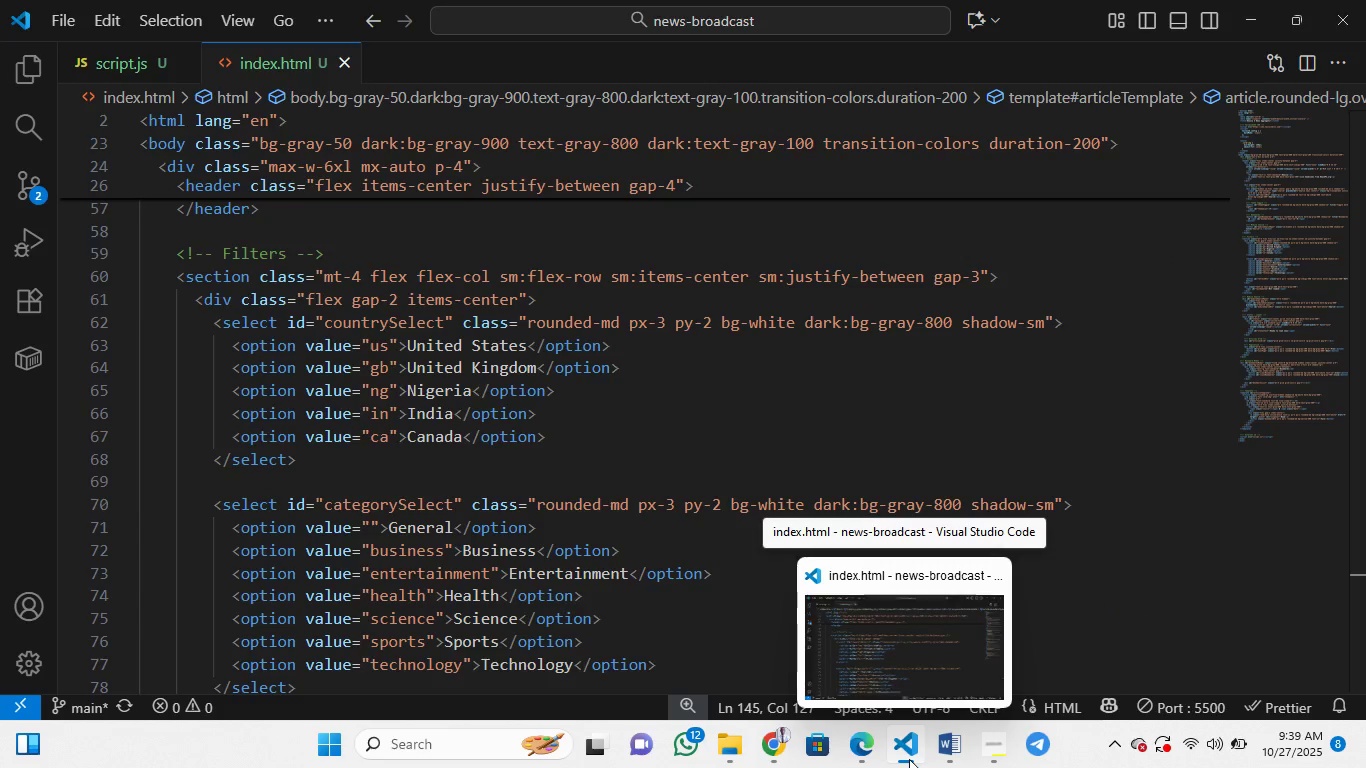 
wait(5.28)
 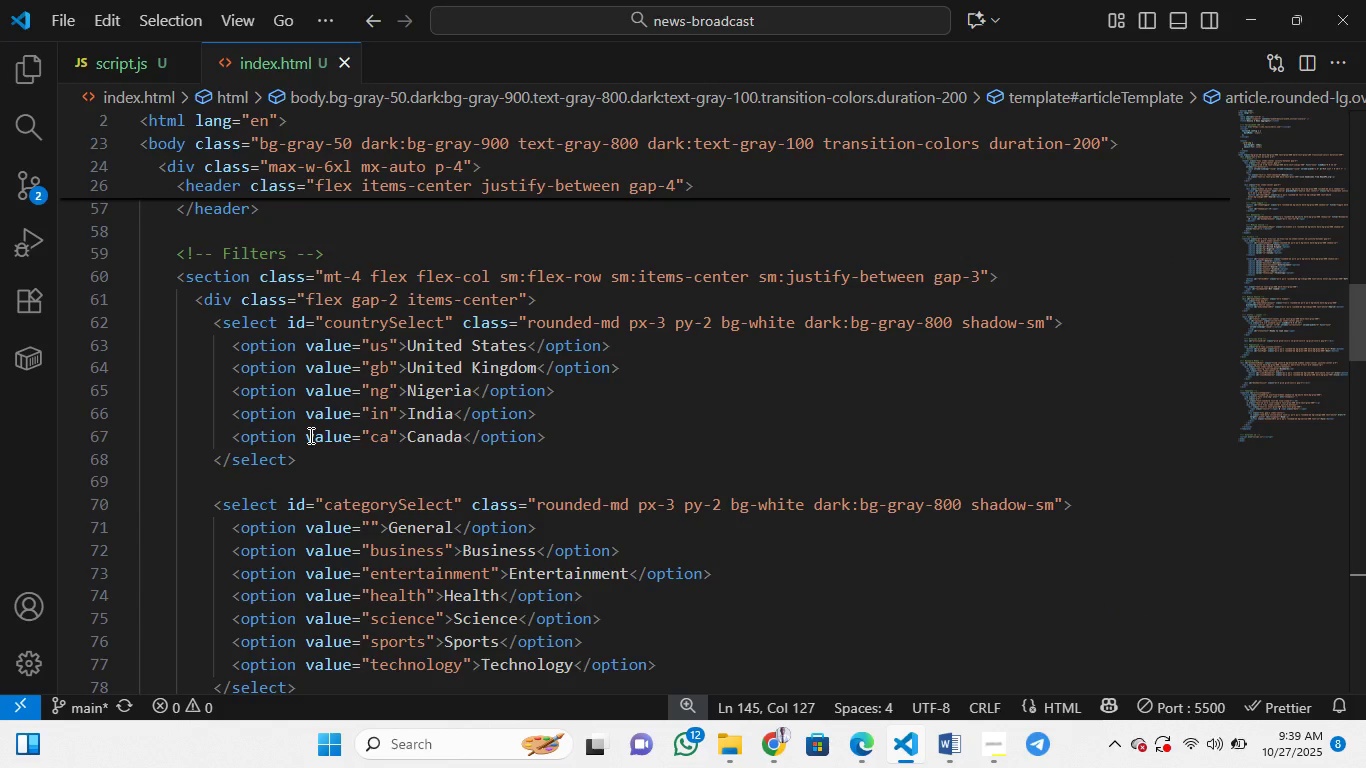 
left_click([909, 759])
 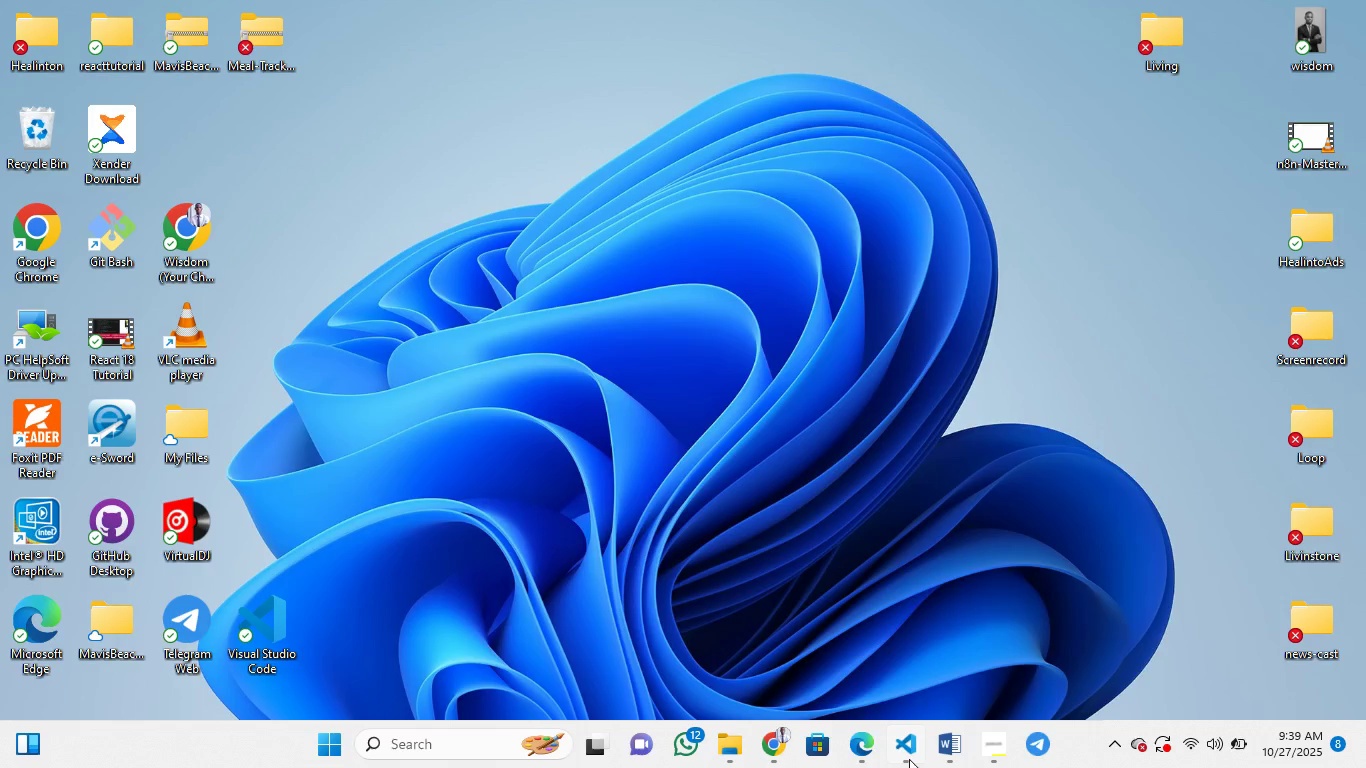 
left_click([909, 759])
 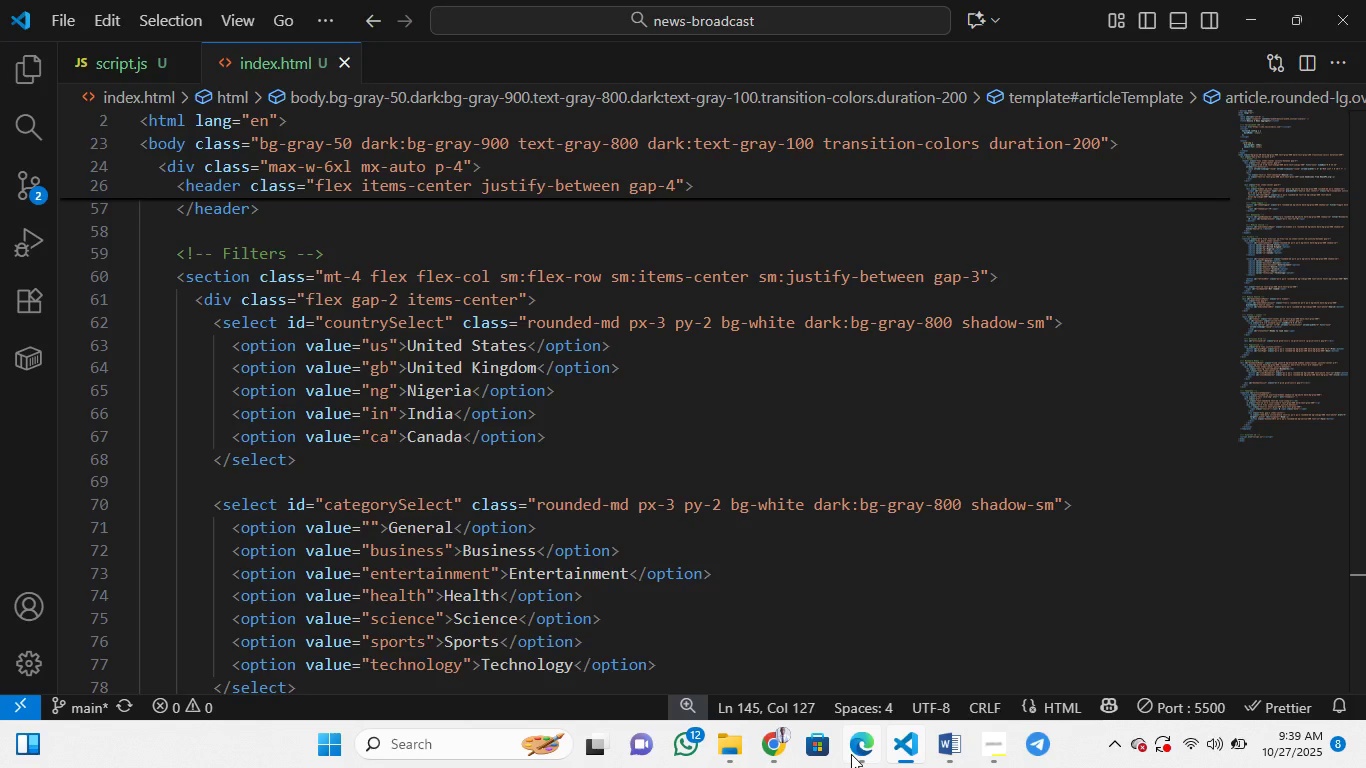 
left_click([851, 754])
 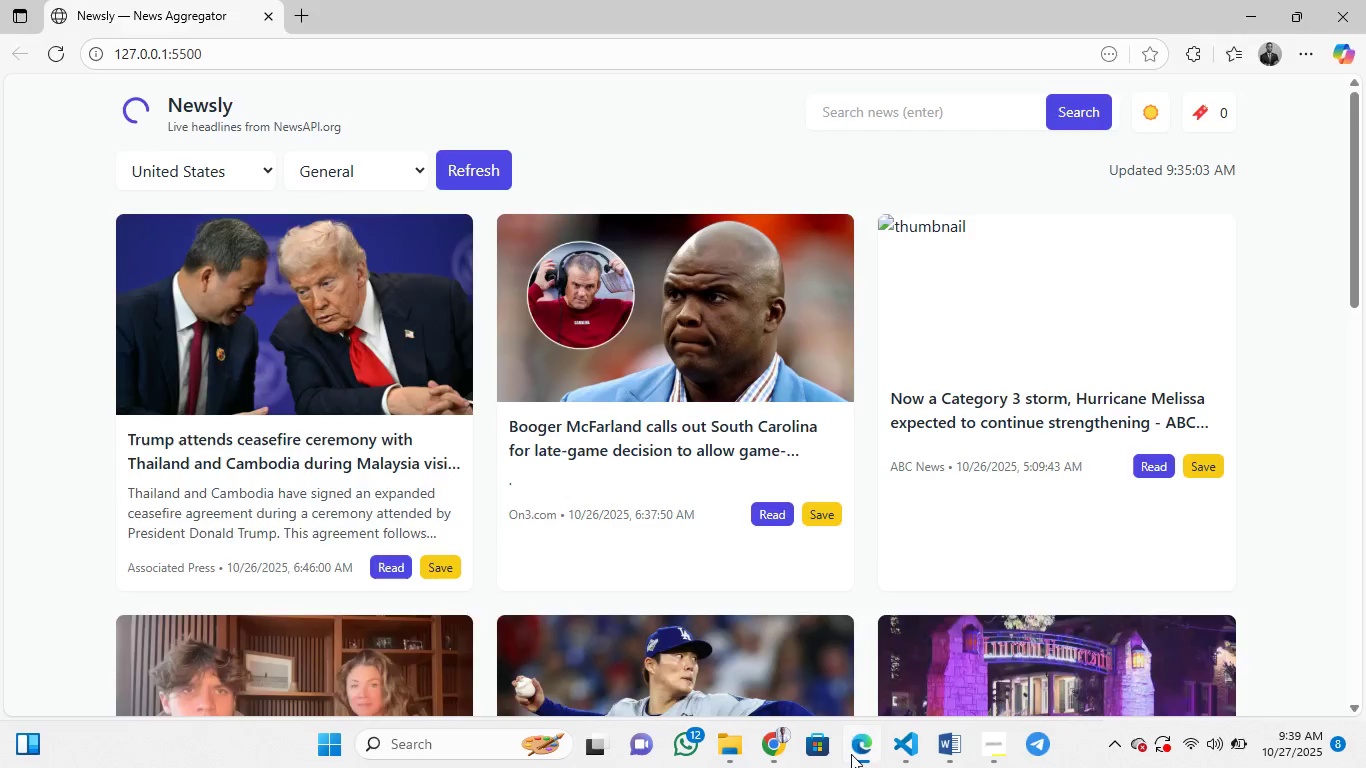 
left_click([851, 754])
 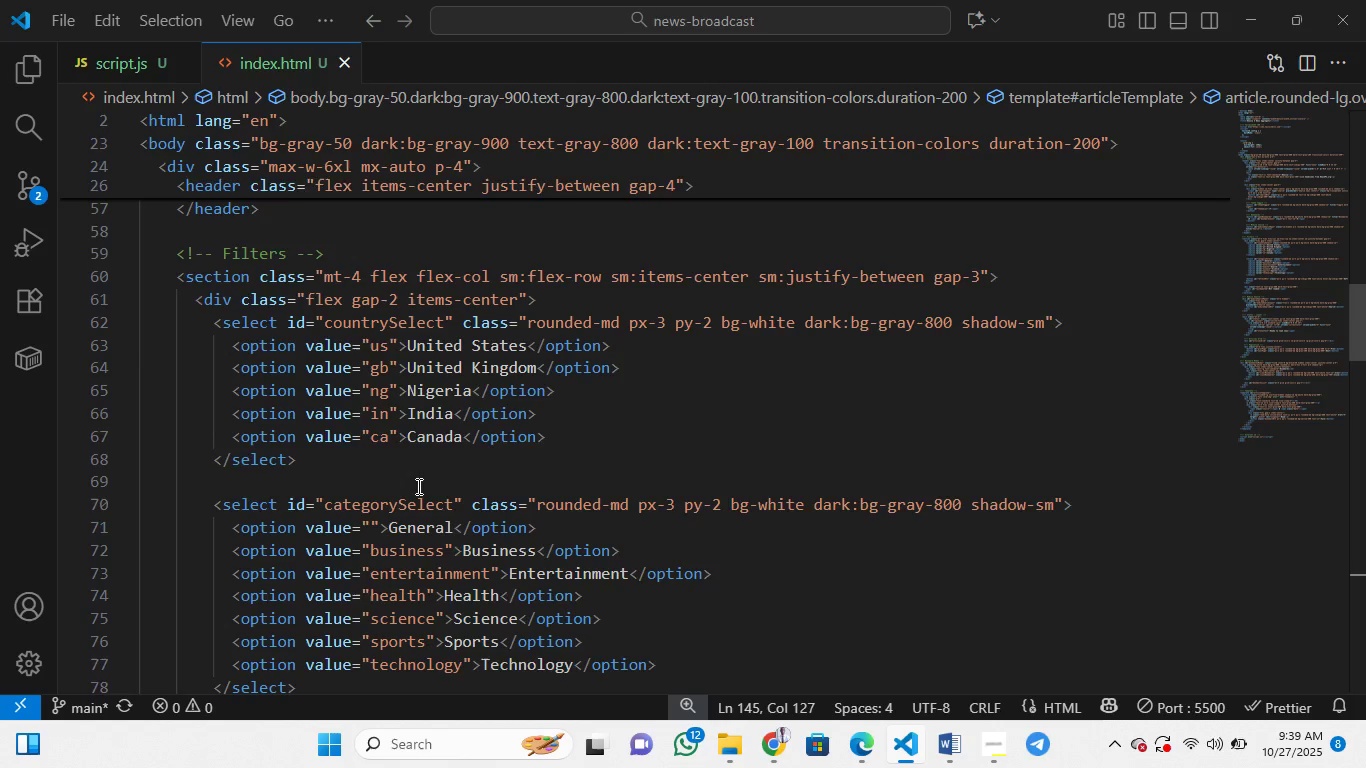 
scroll: coordinate [417, 486], scroll_direction: down, amount: 1.0
 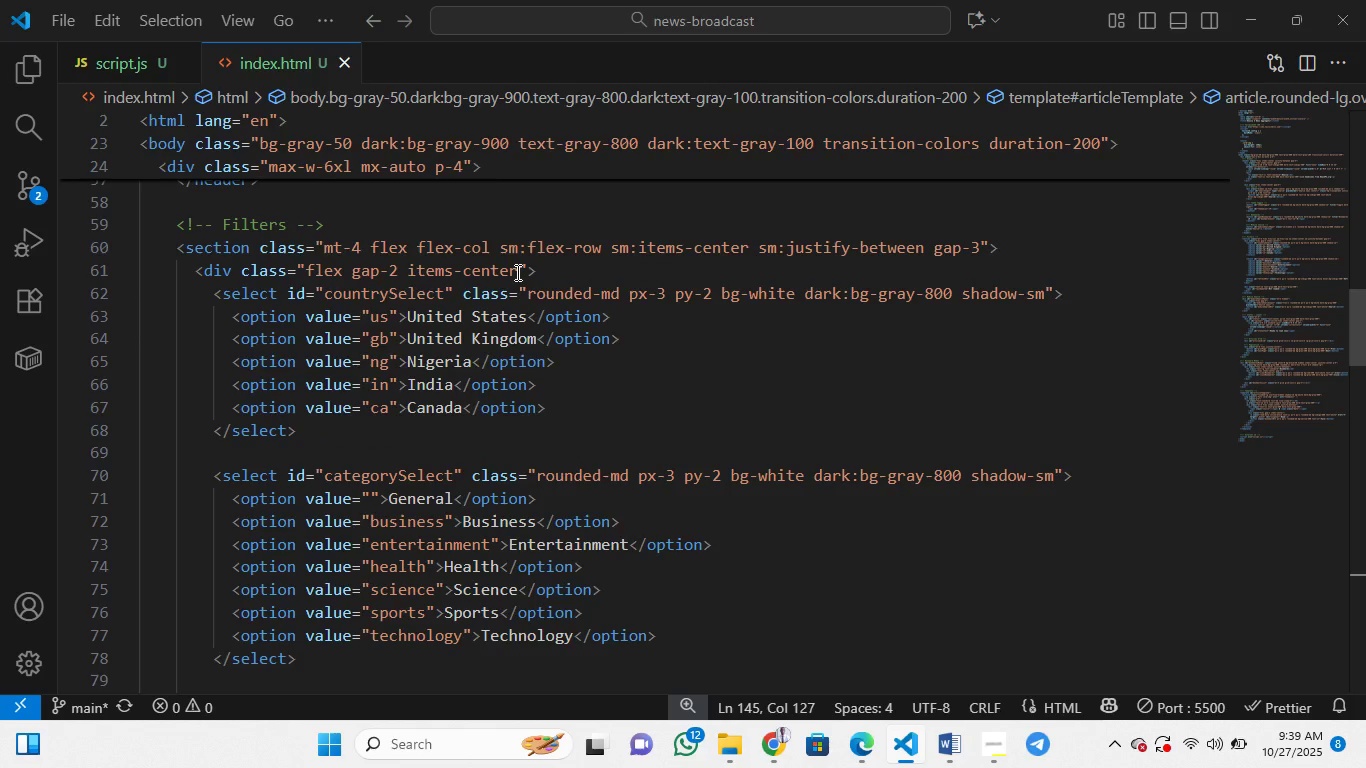 
left_click([516, 272])
 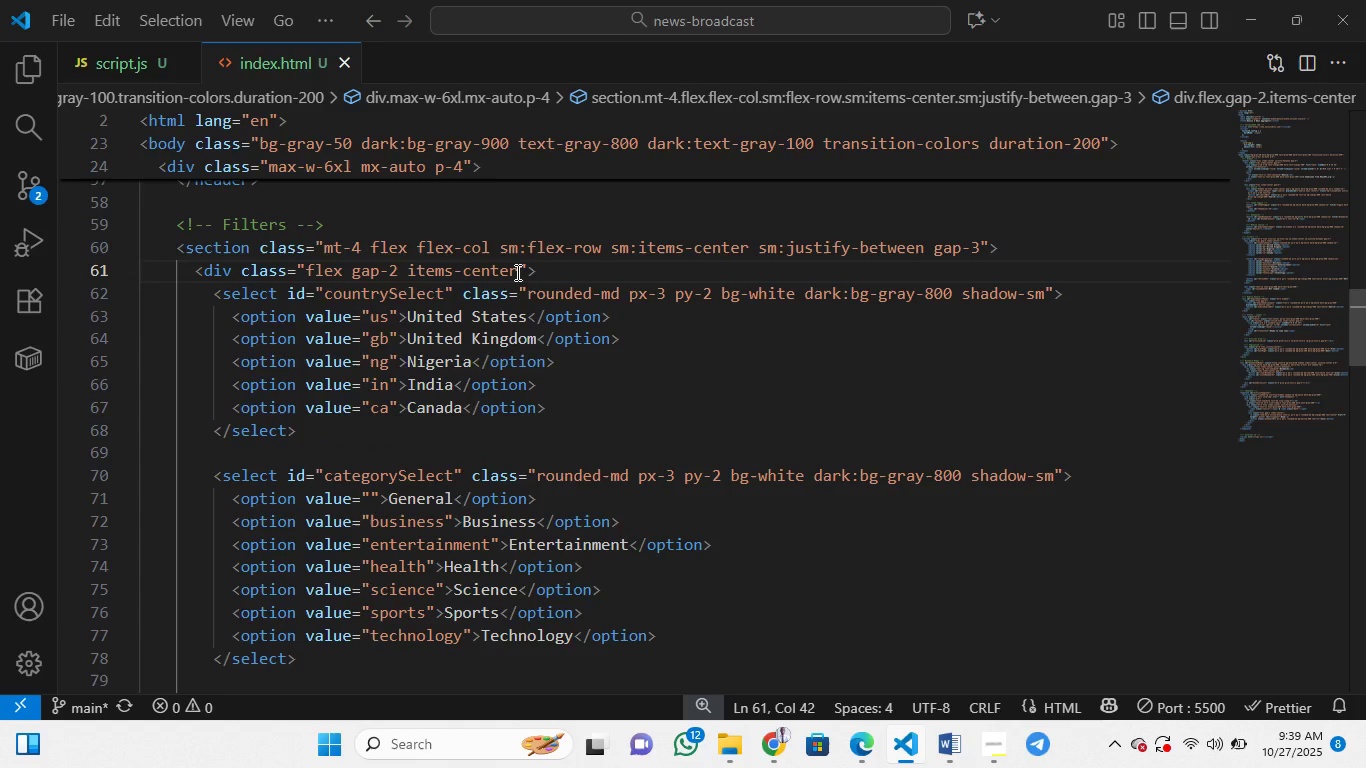 
type( bg)
 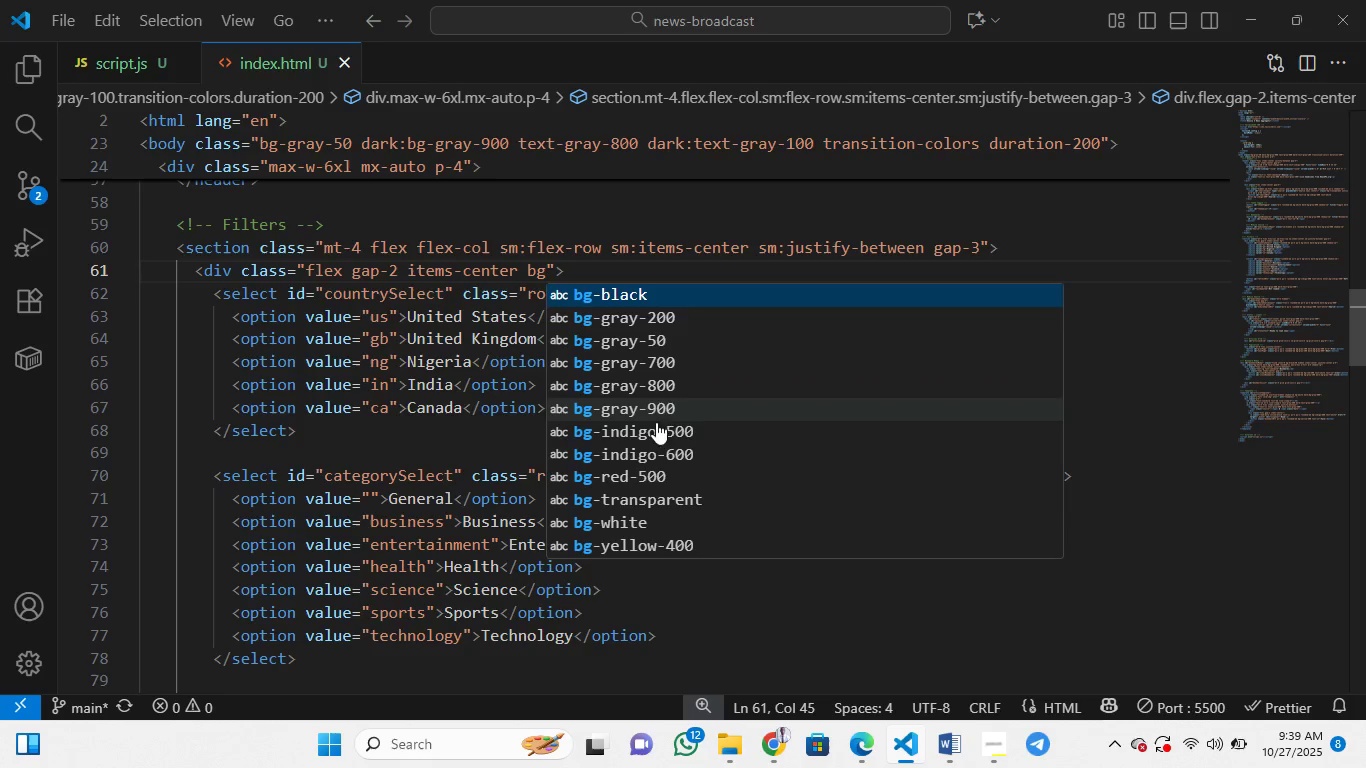 
scroll: coordinate [631, 507], scroll_direction: down, amount: 5.0
 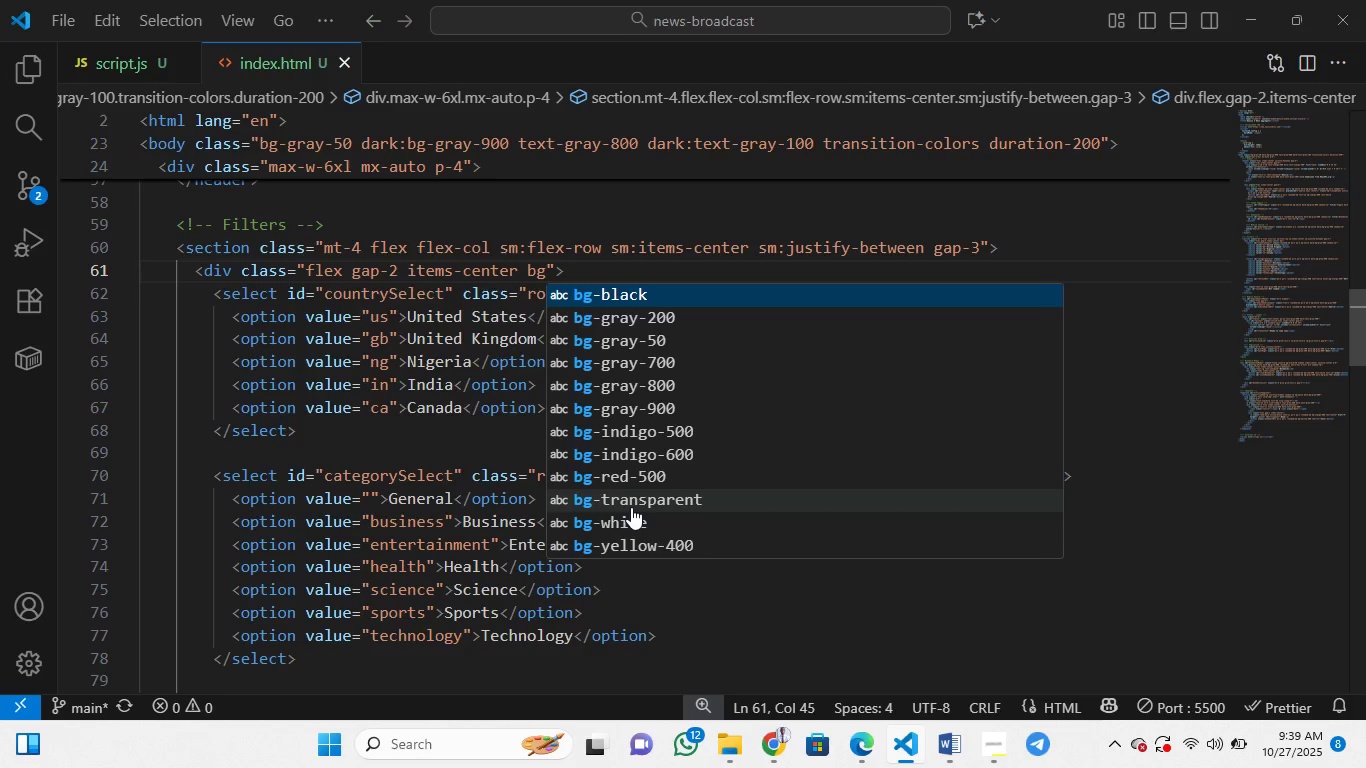 
type(-bl)
key(Backspace)
key(Backspace)
type(blue)
 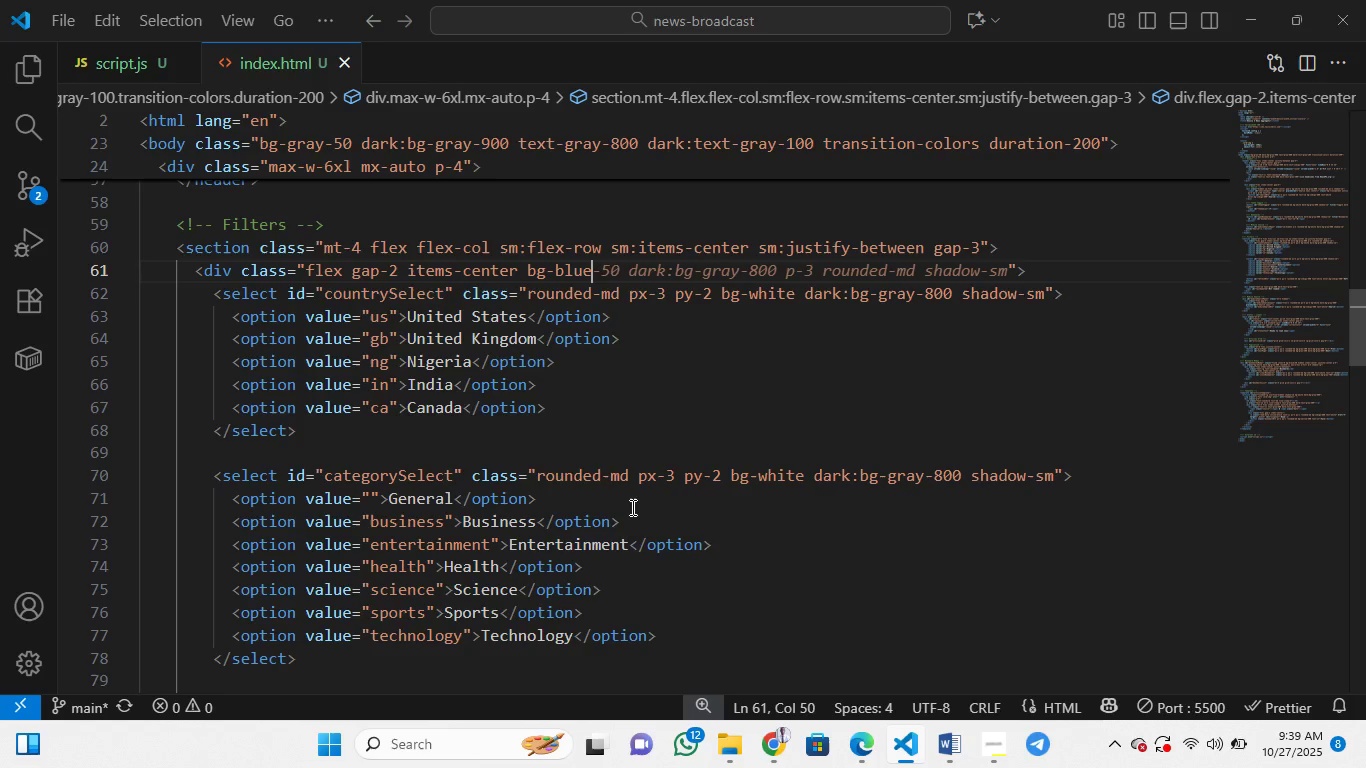 
type(-500)
 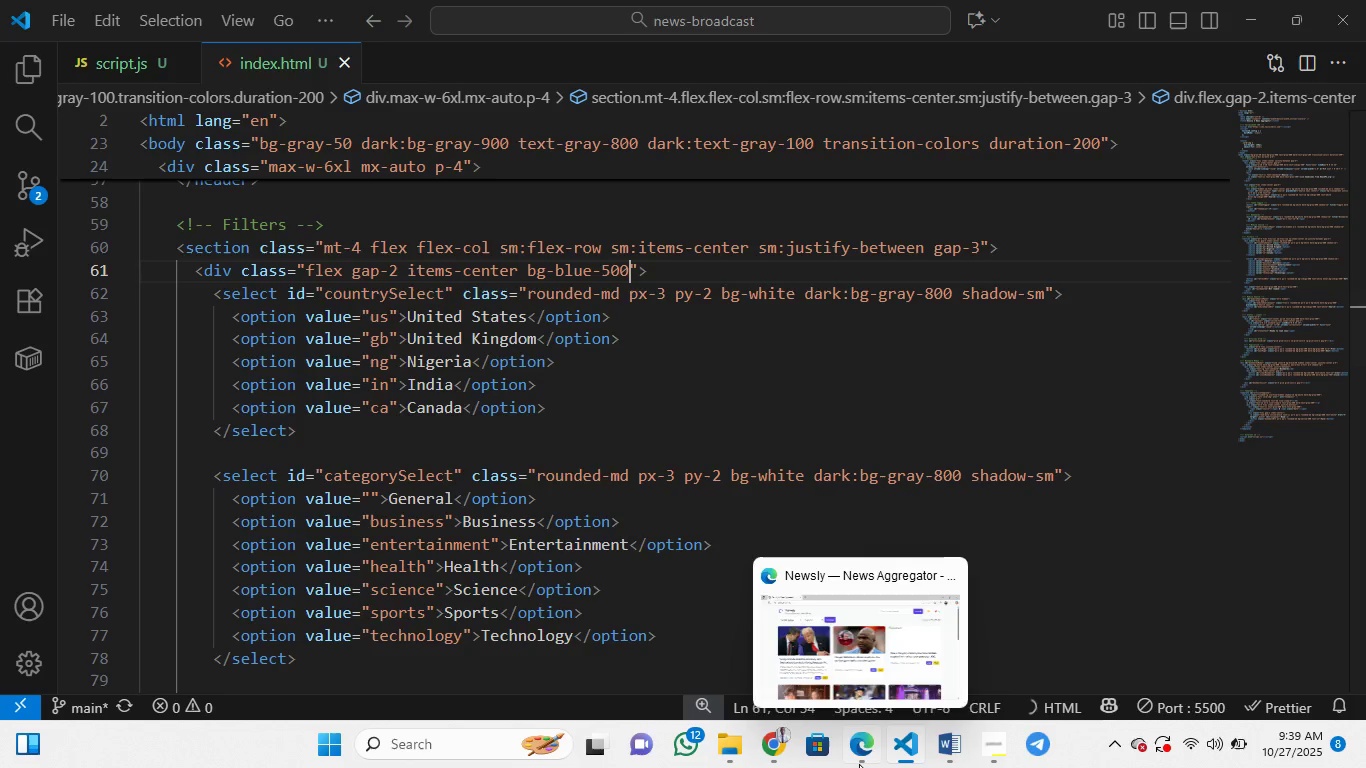 
left_click([859, 764])
 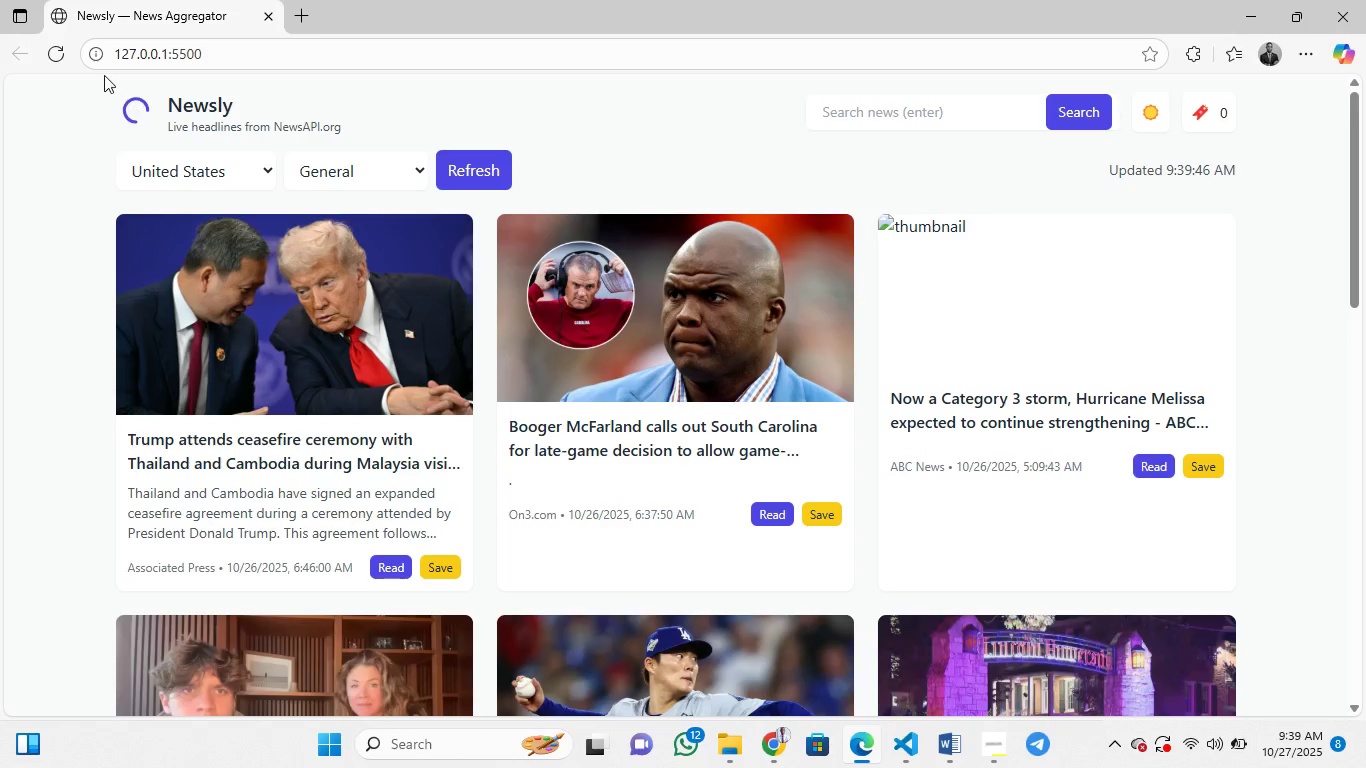 
left_click([50, 59])
 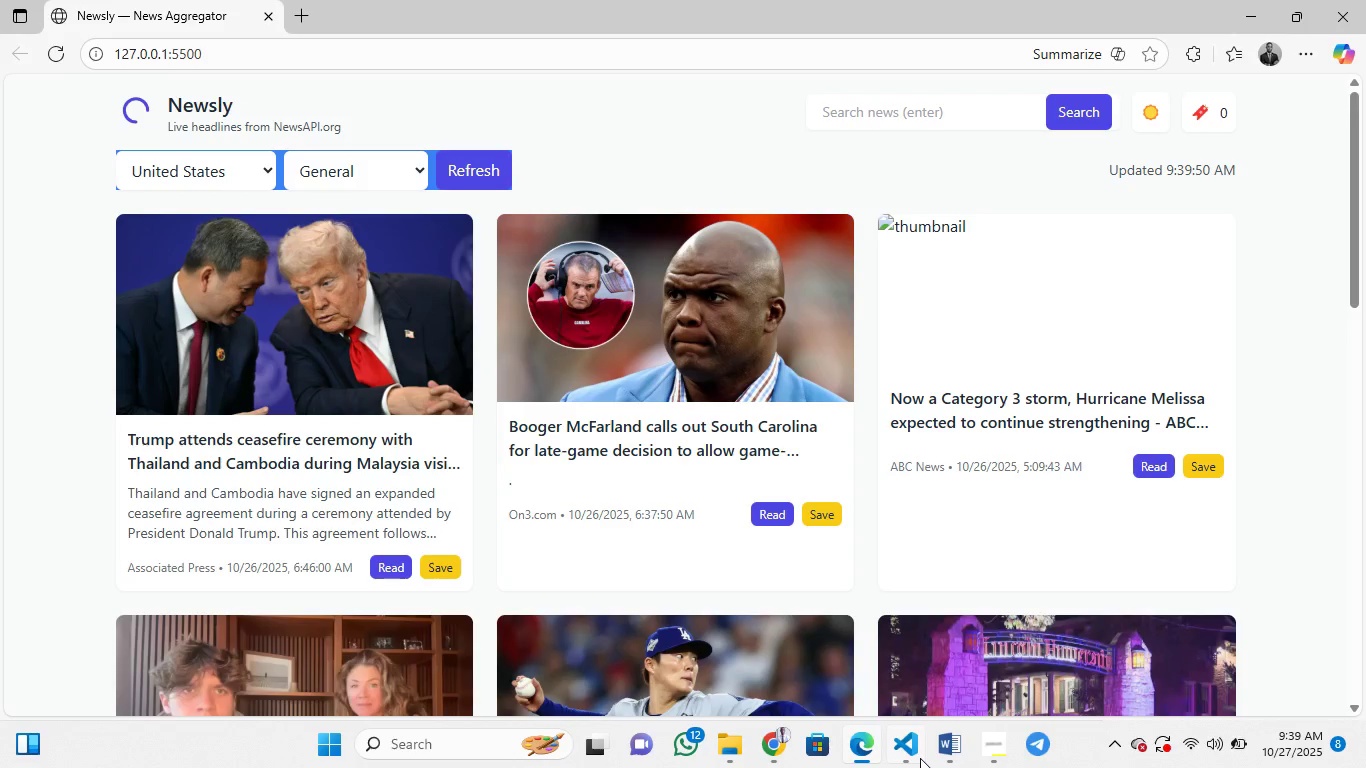 
left_click([902, 752])
 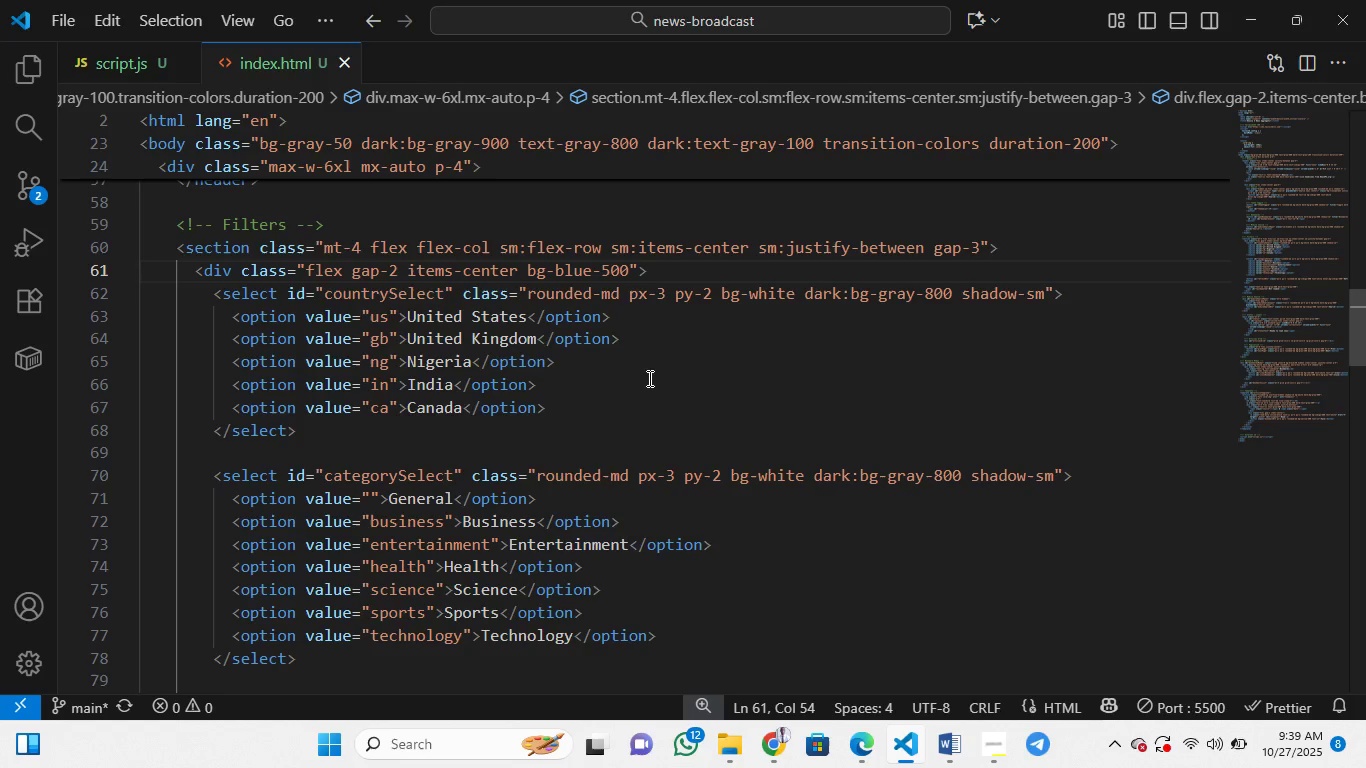 
wait(8.65)
 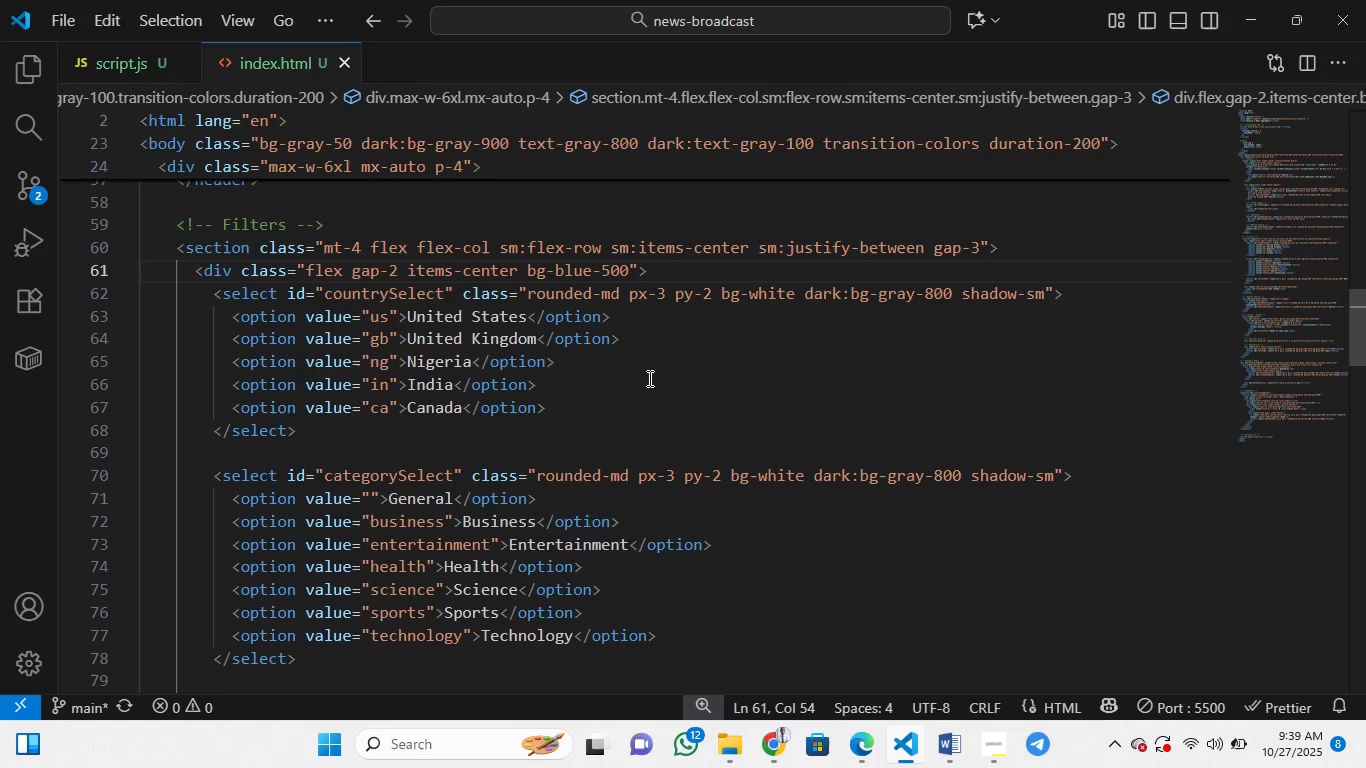 
key(Backspace)
 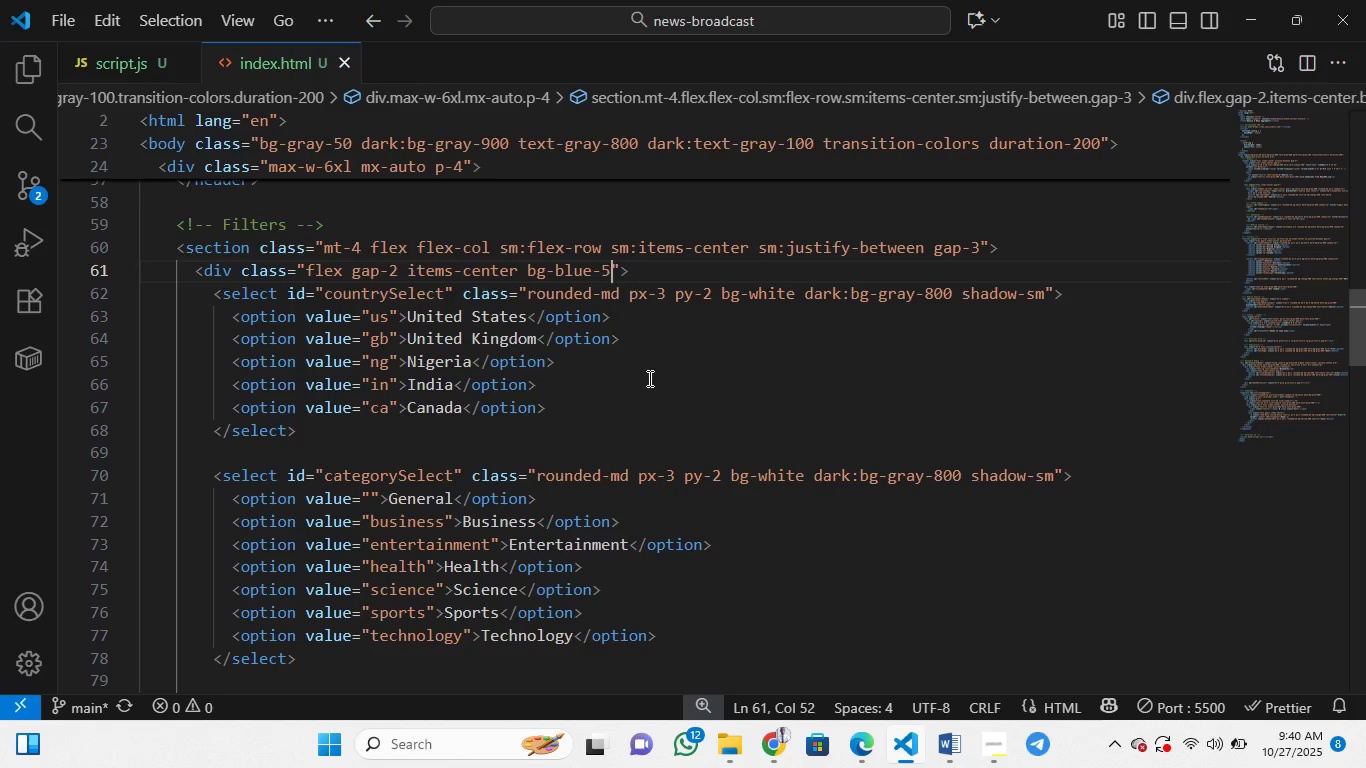 
key(Backspace)
 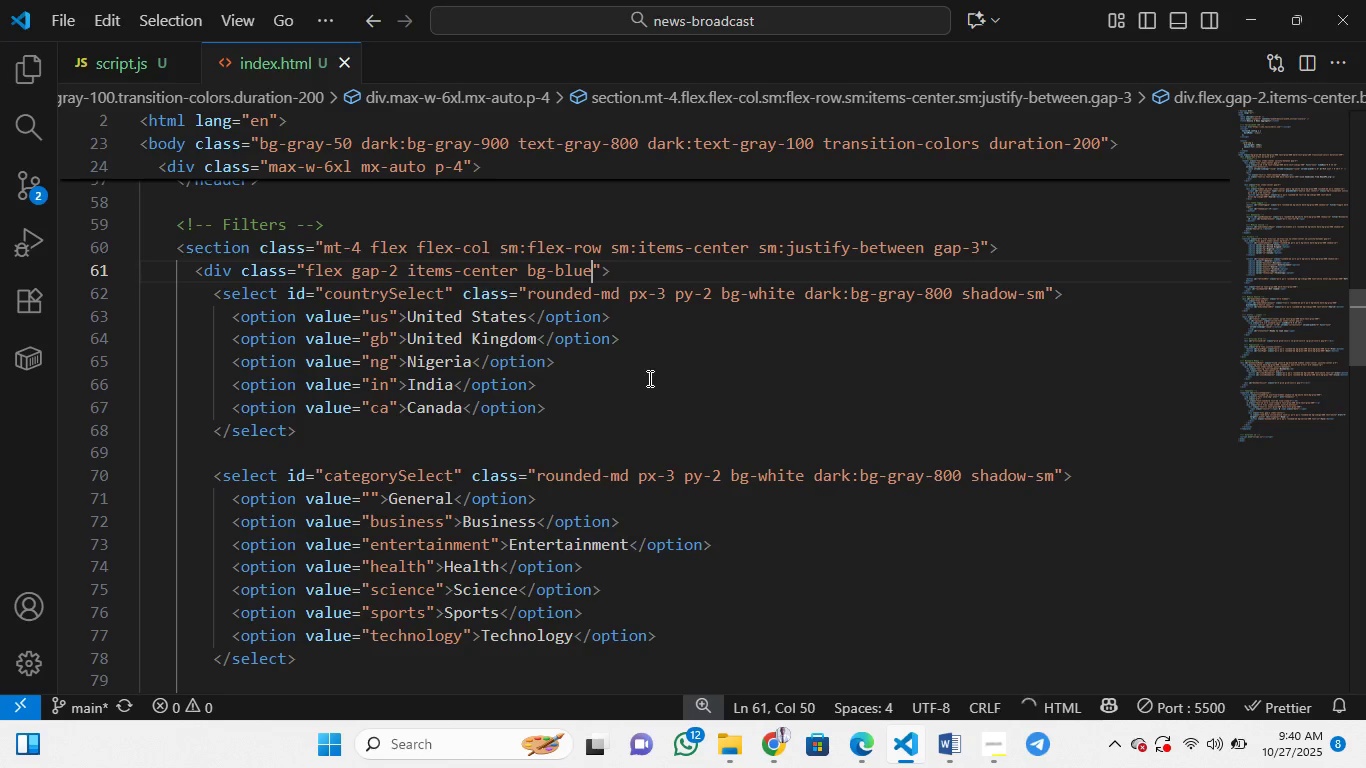 
key(Backspace)
 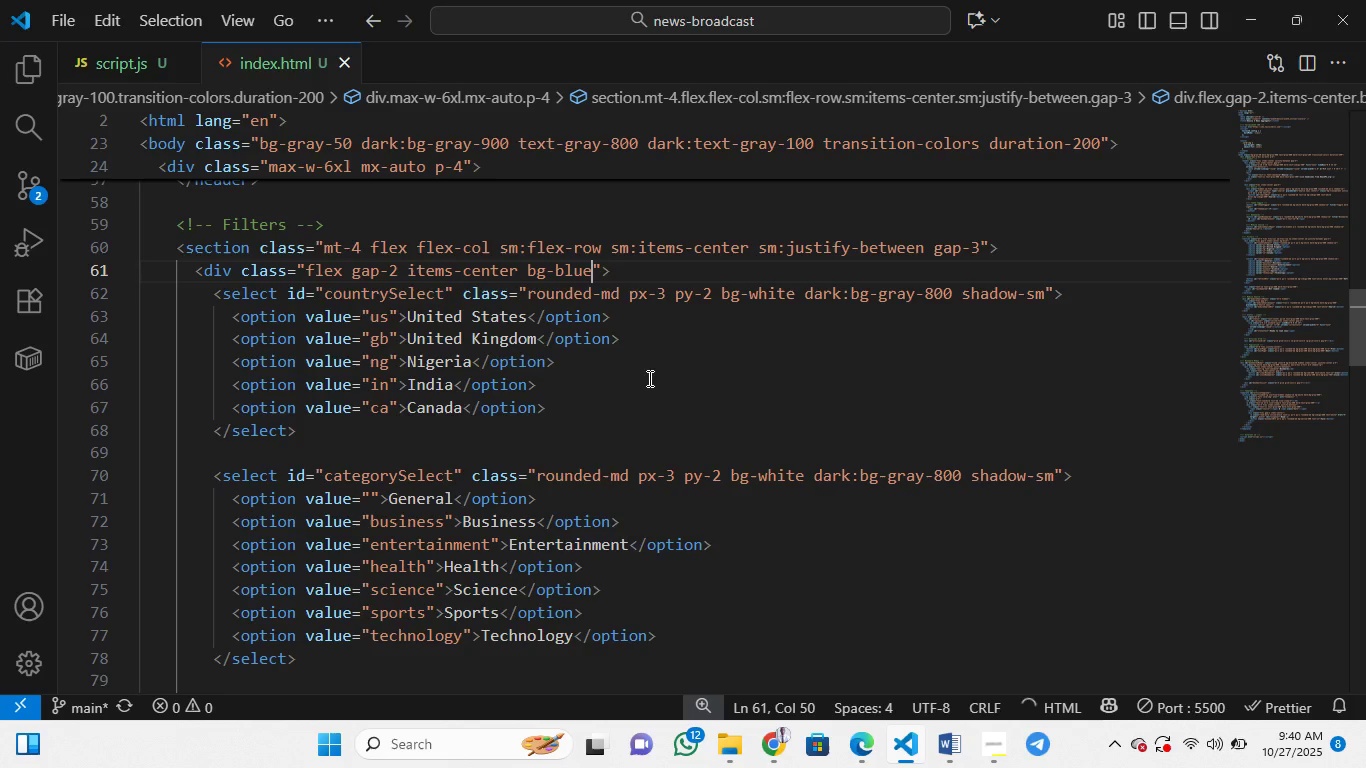 
key(Backspace)
 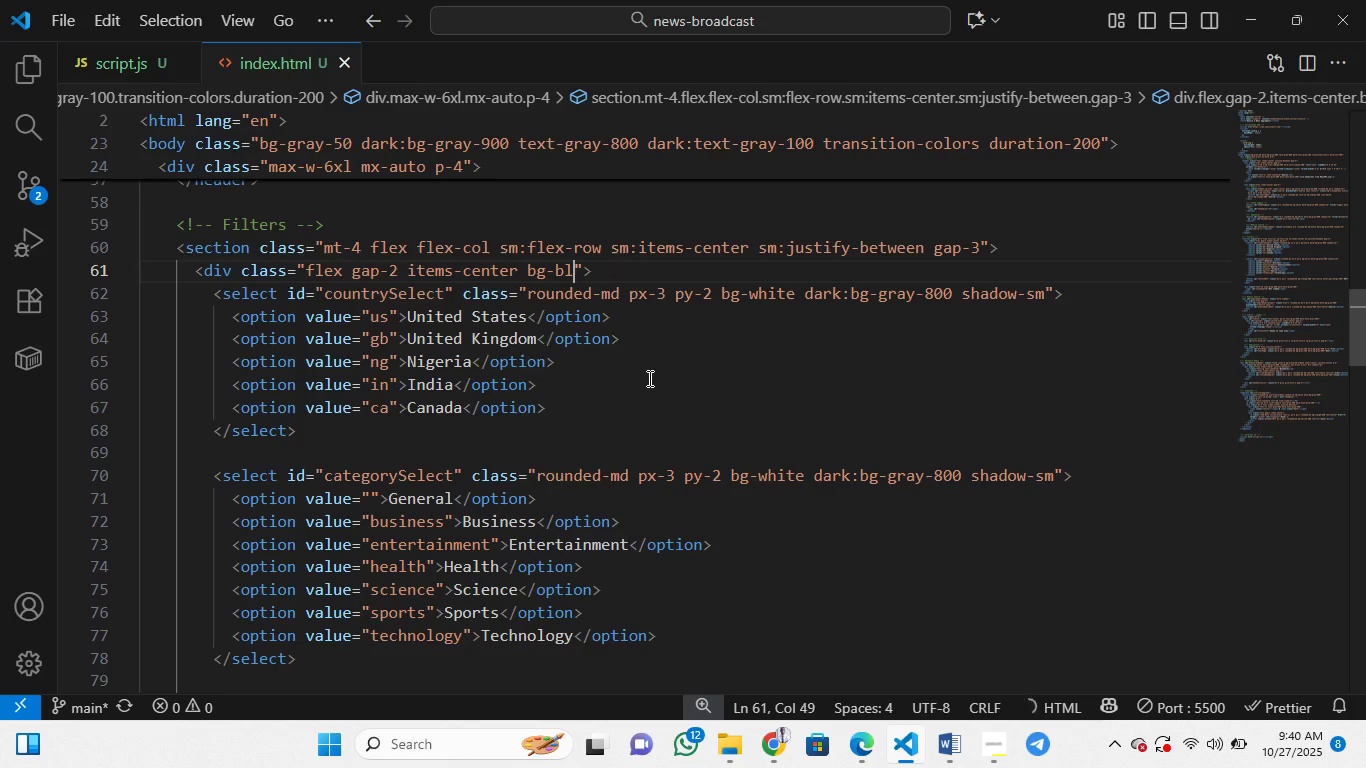 
key(Backspace)
 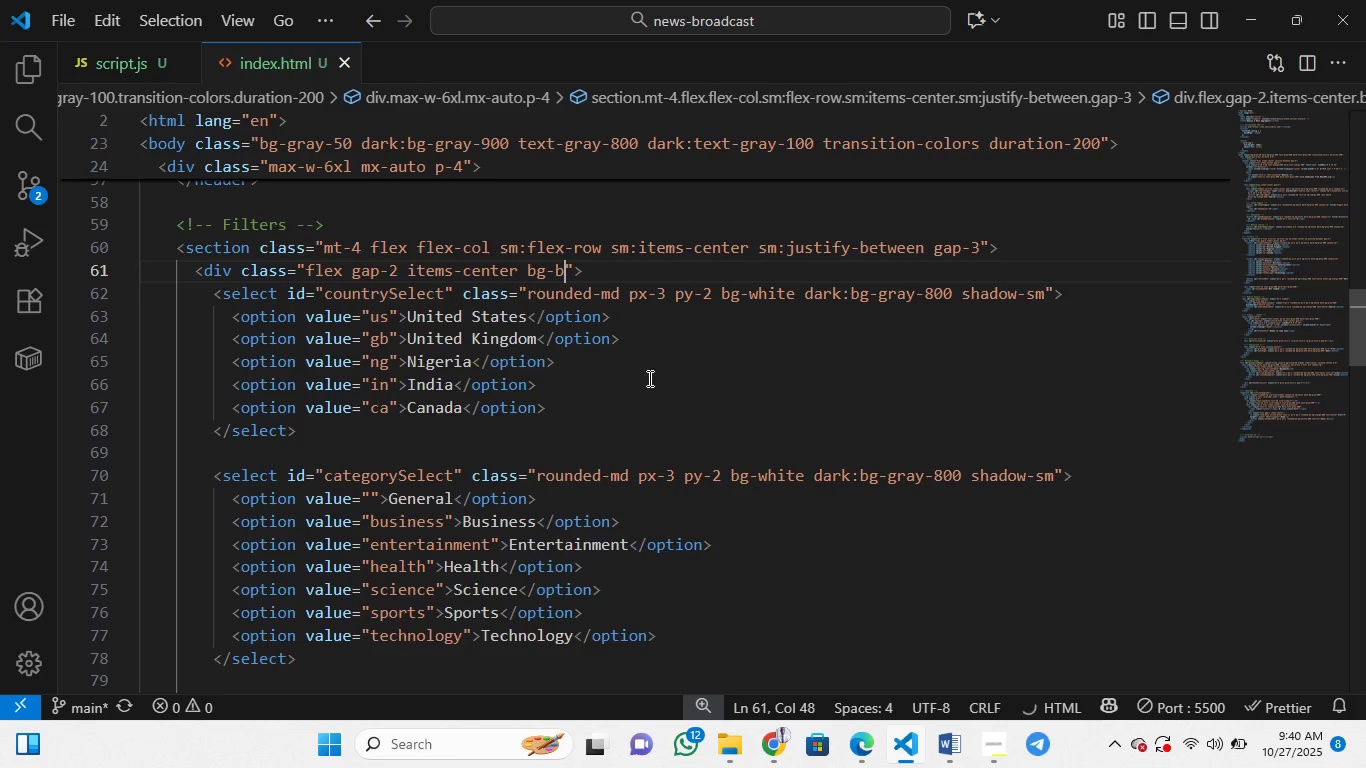 
key(Backspace)
 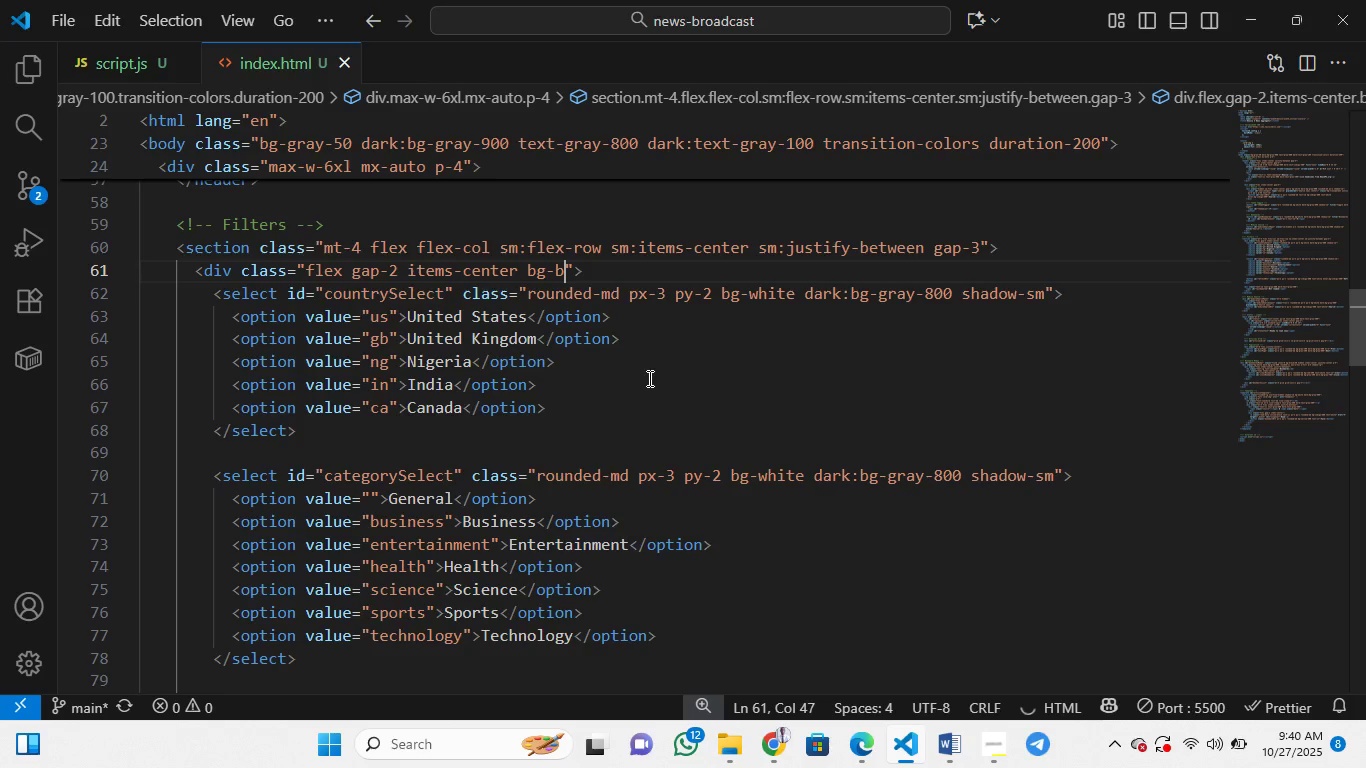 
key(Backspace)
 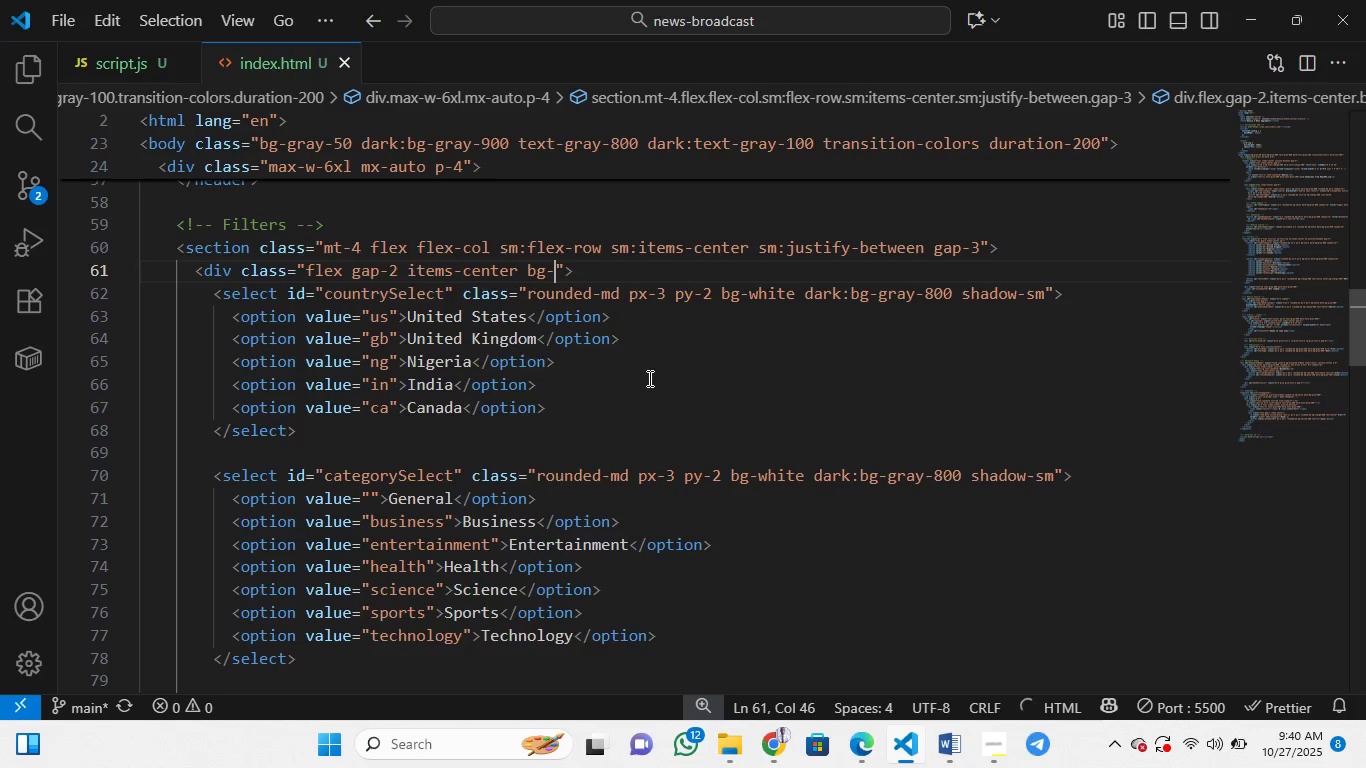 
key(Backspace)
 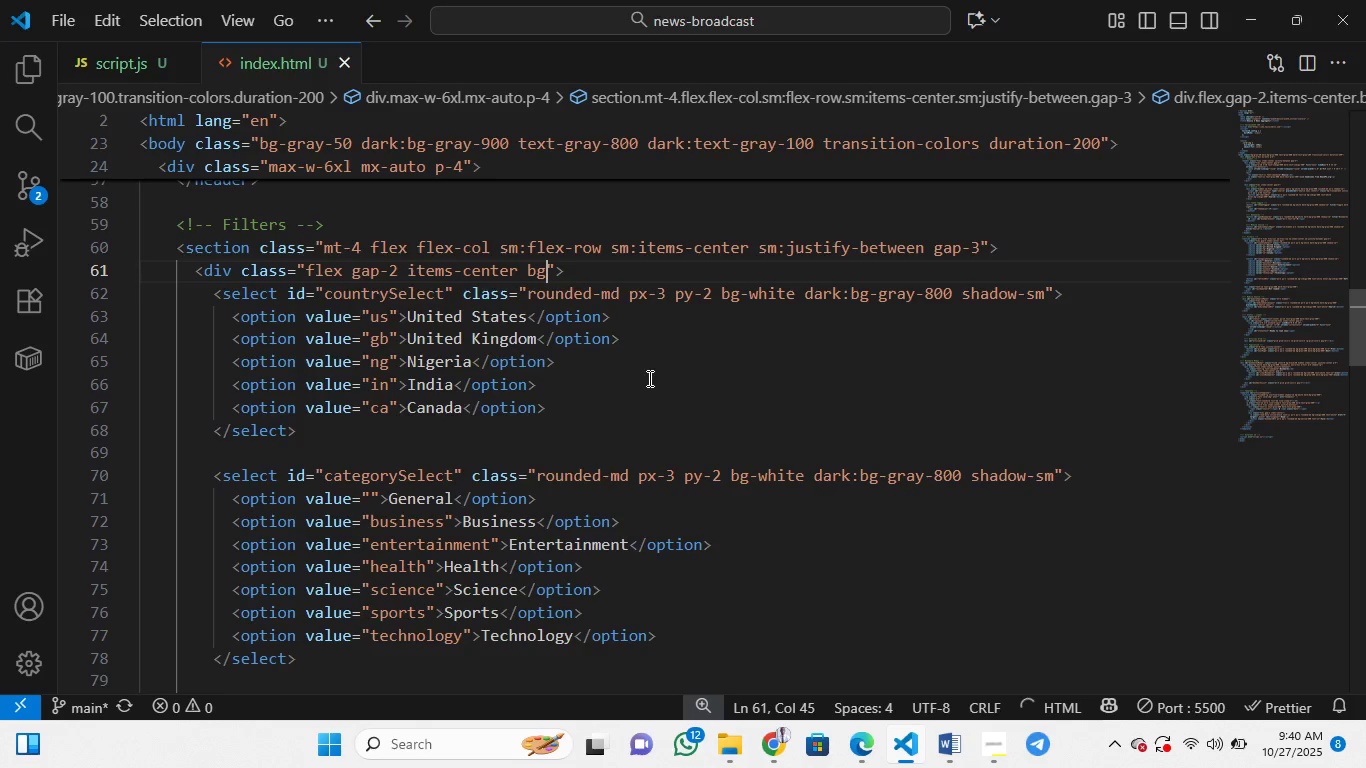 
key(Backspace)
 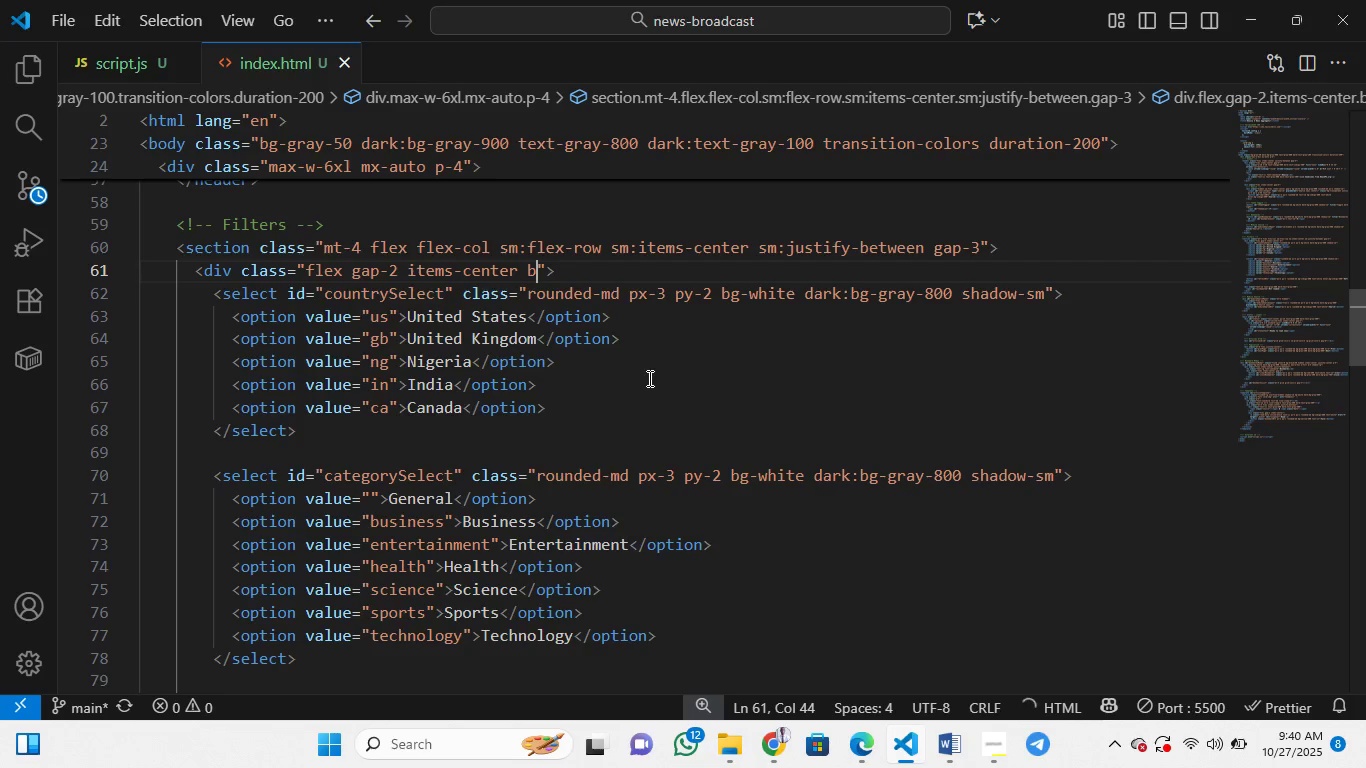 
key(Backspace)
 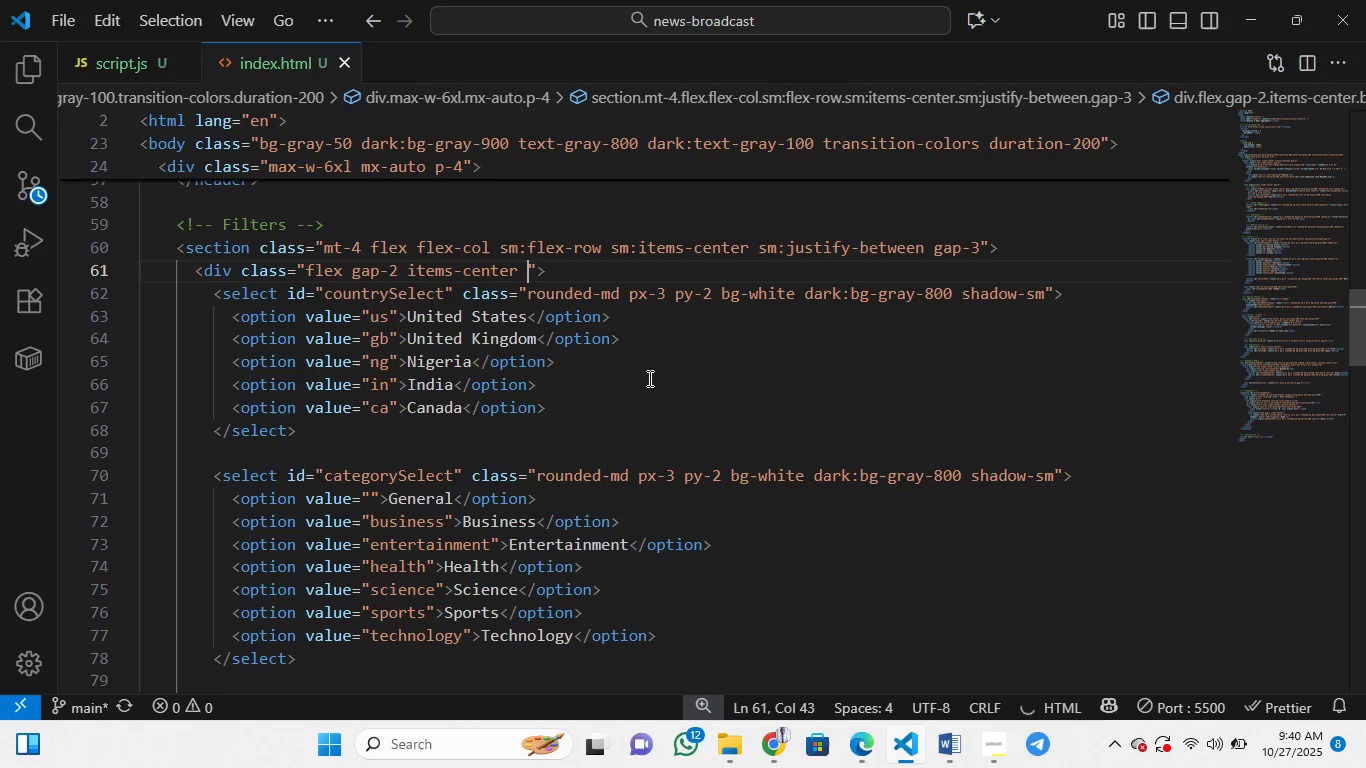 
key(Backspace)
 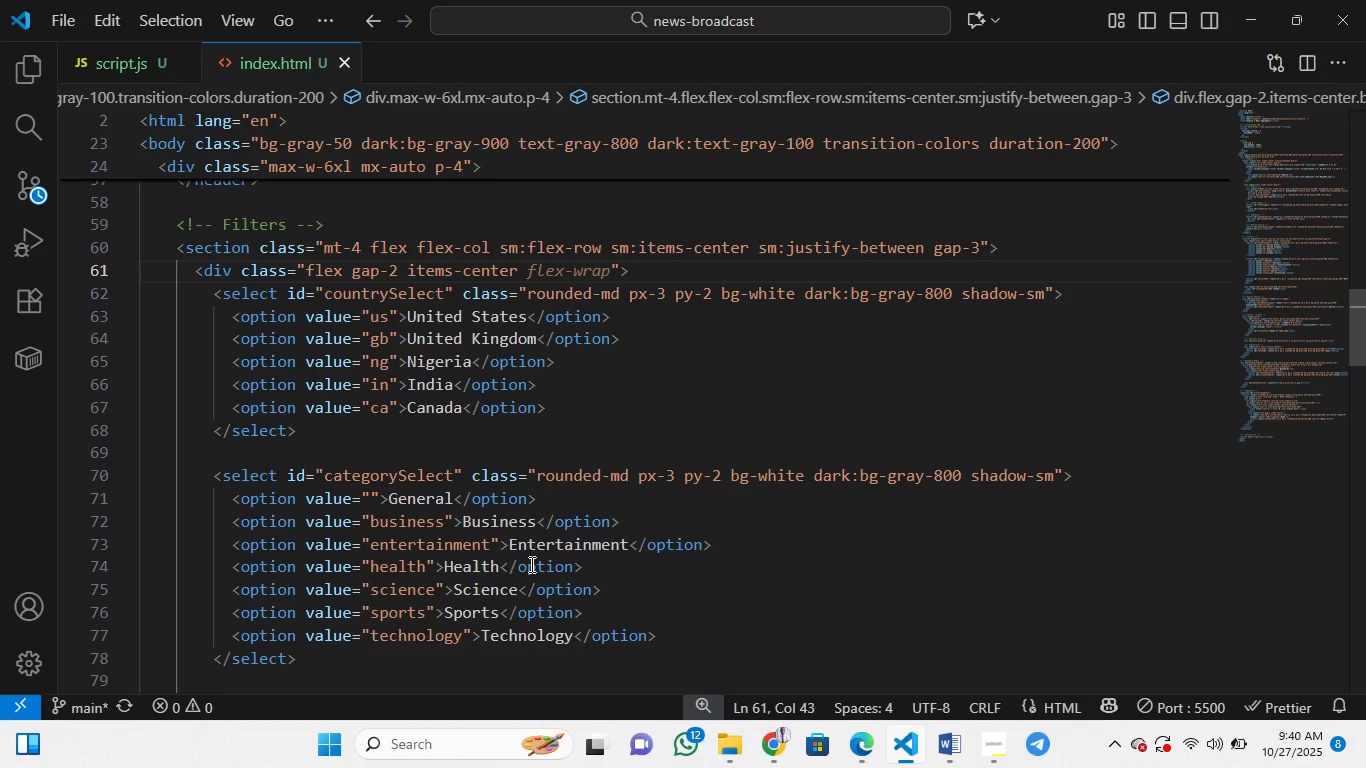 
scroll: coordinate [530, 564], scroll_direction: up, amount: 20.0
 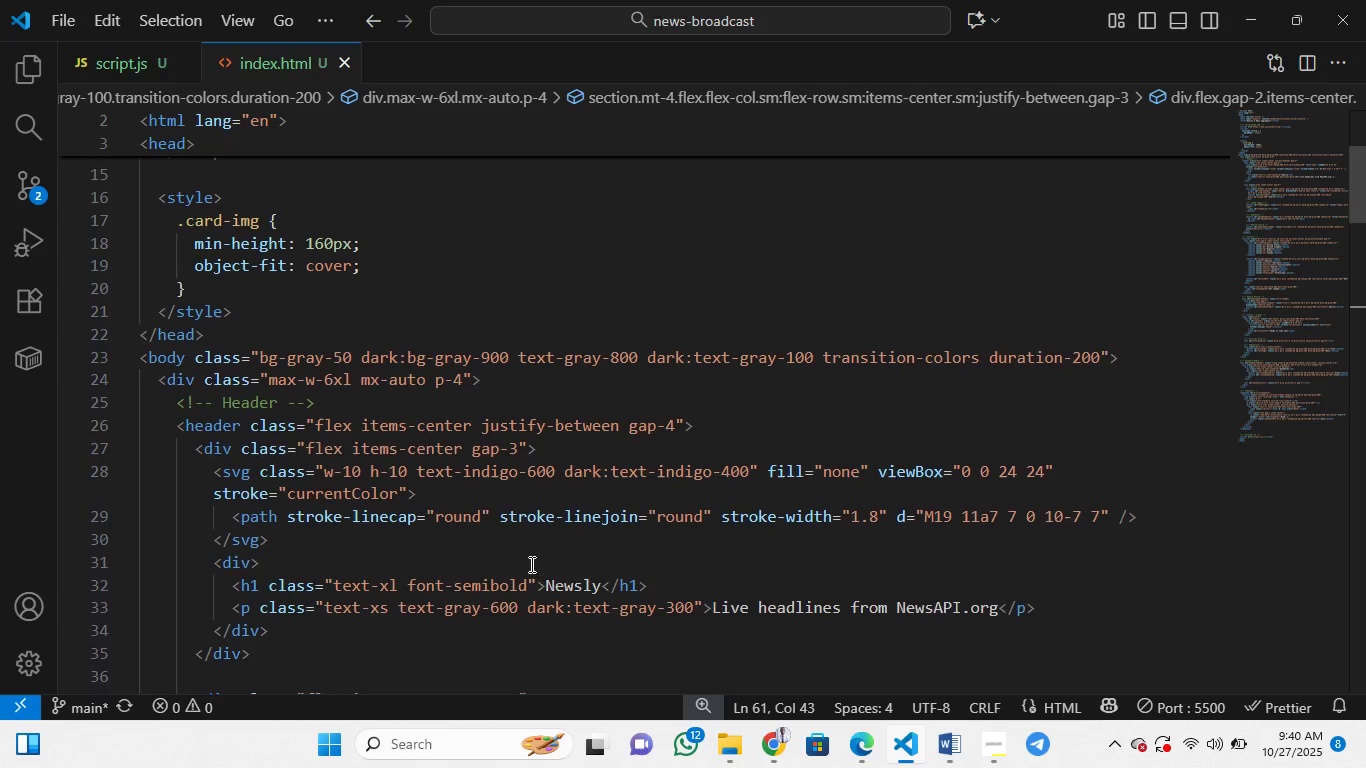 
scroll: coordinate [530, 564], scroll_direction: none, amount: 0.0
 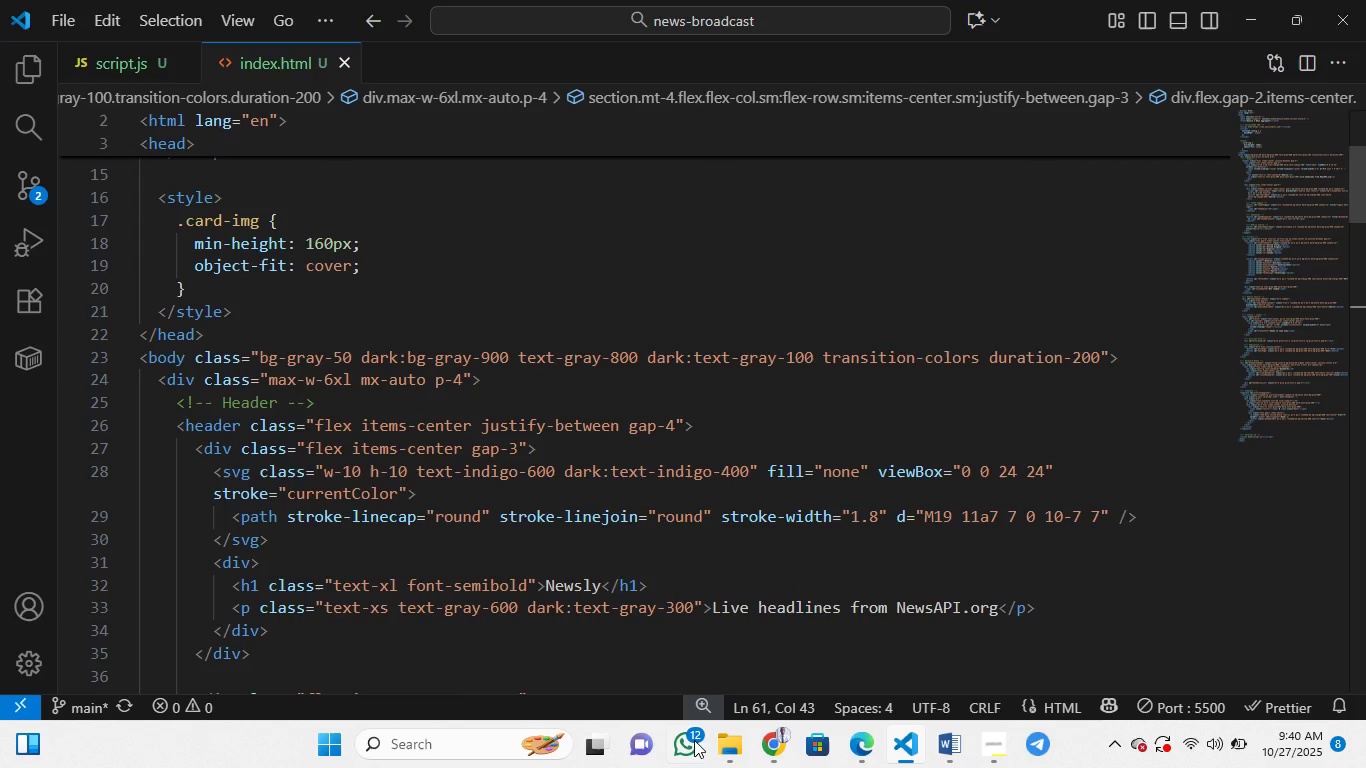 
mouse_move([791, 747])
 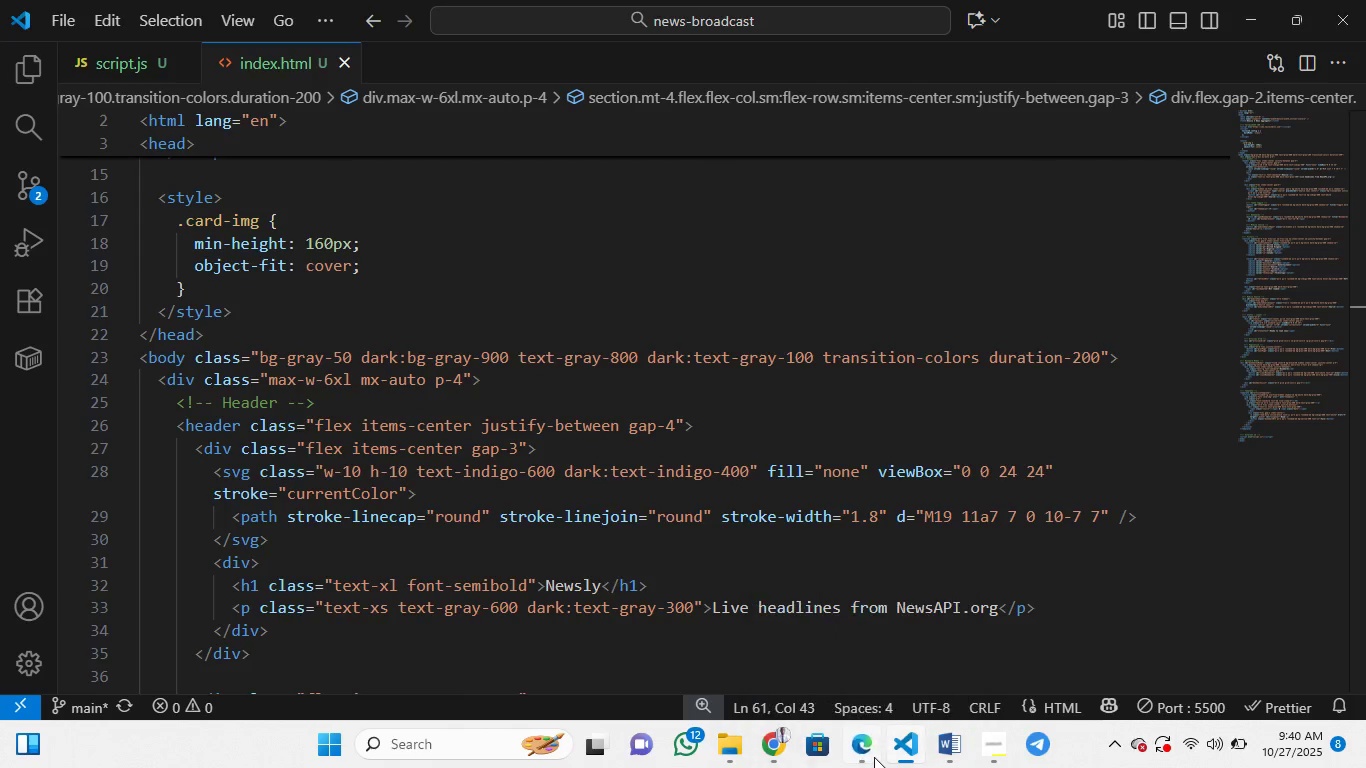 
left_click([874, 757])
 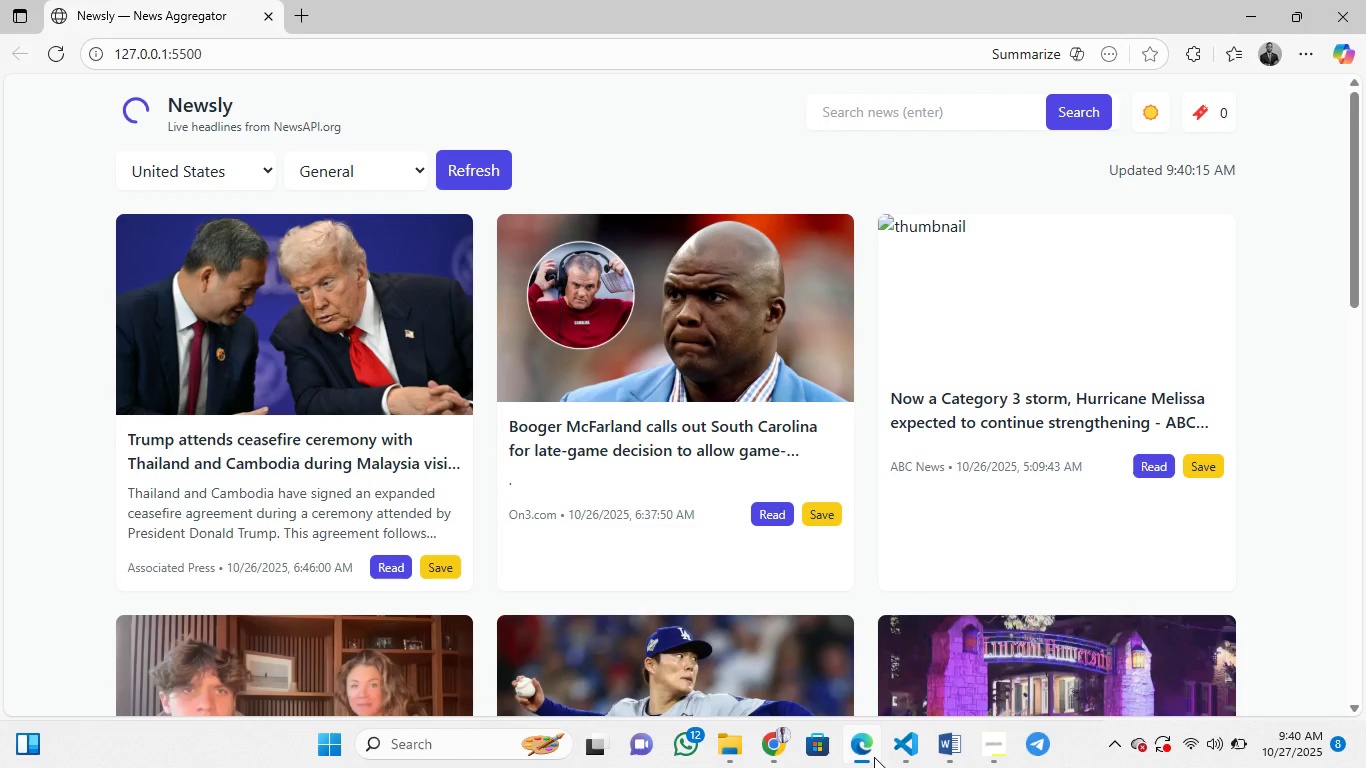 
left_click([874, 757])
 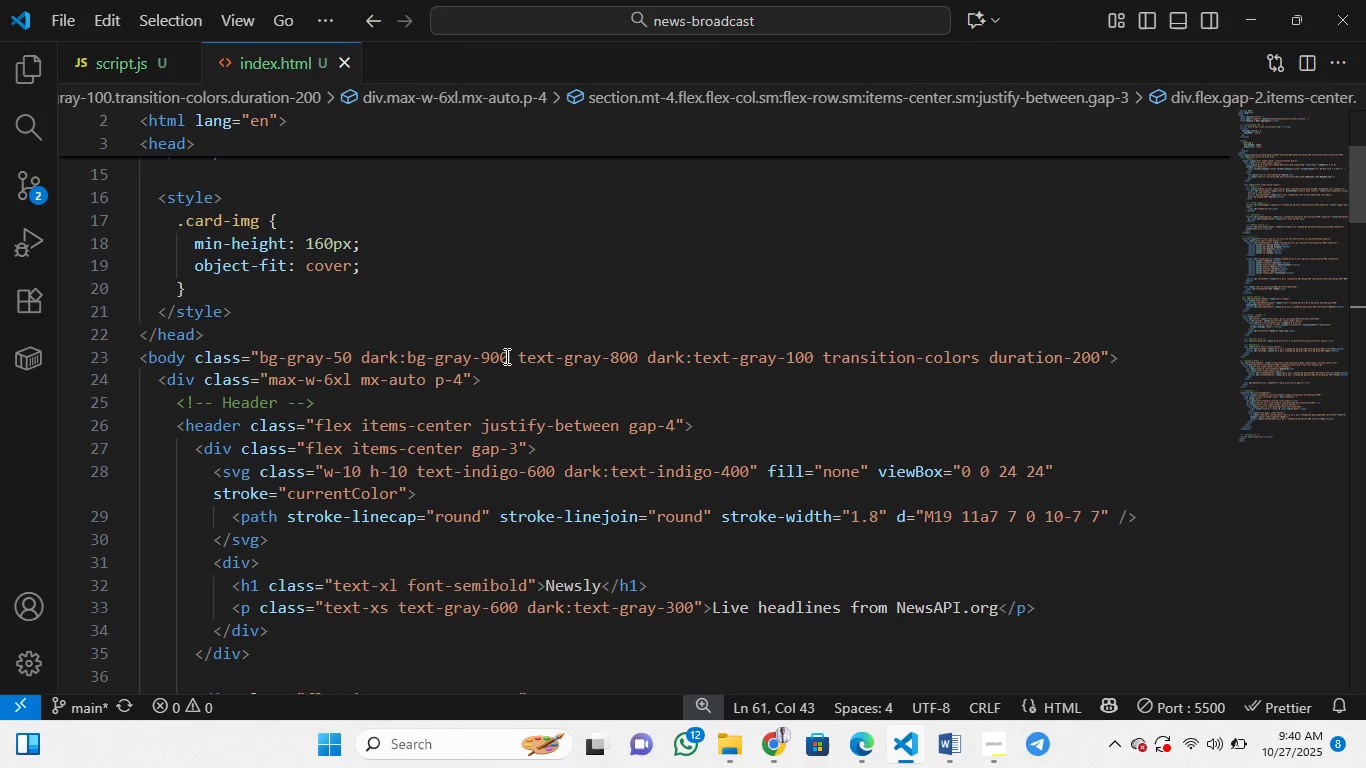 
left_click([505, 356])
 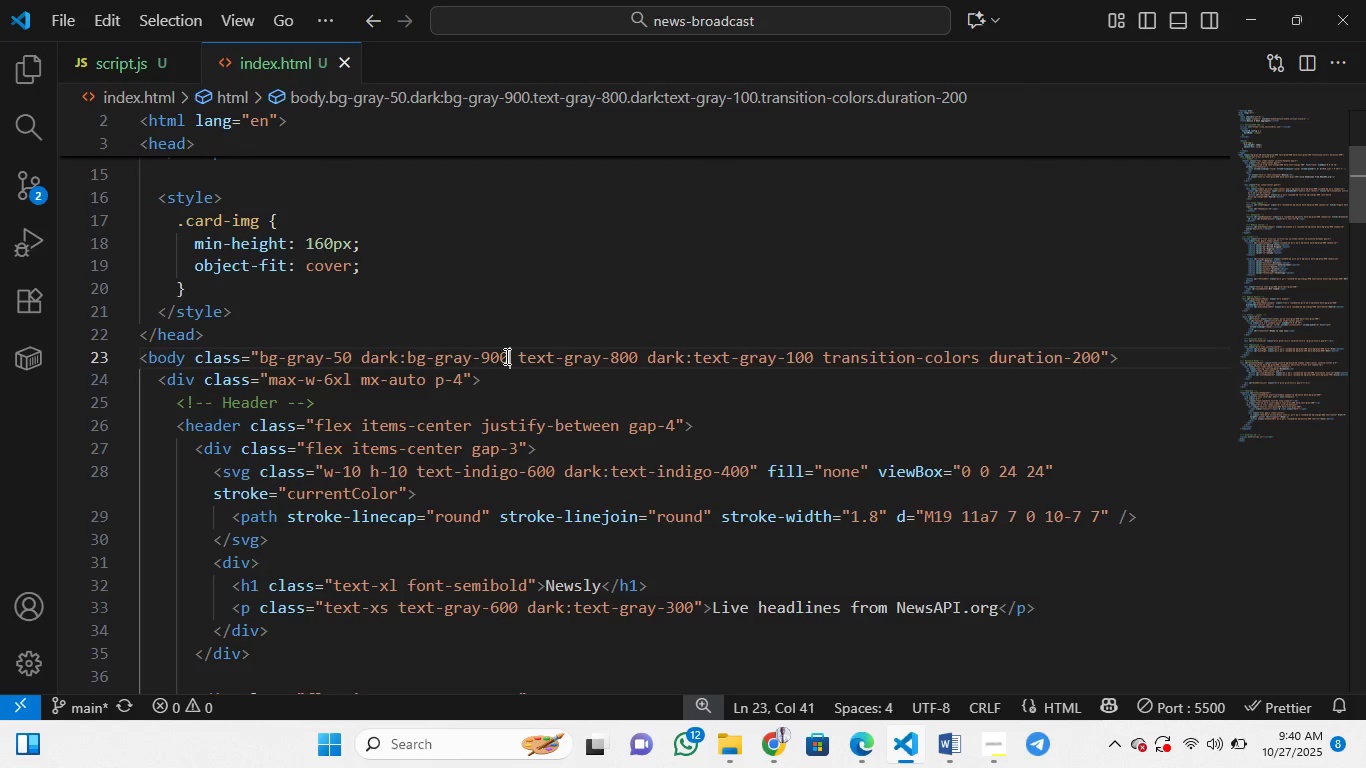 
key(Backspace)
 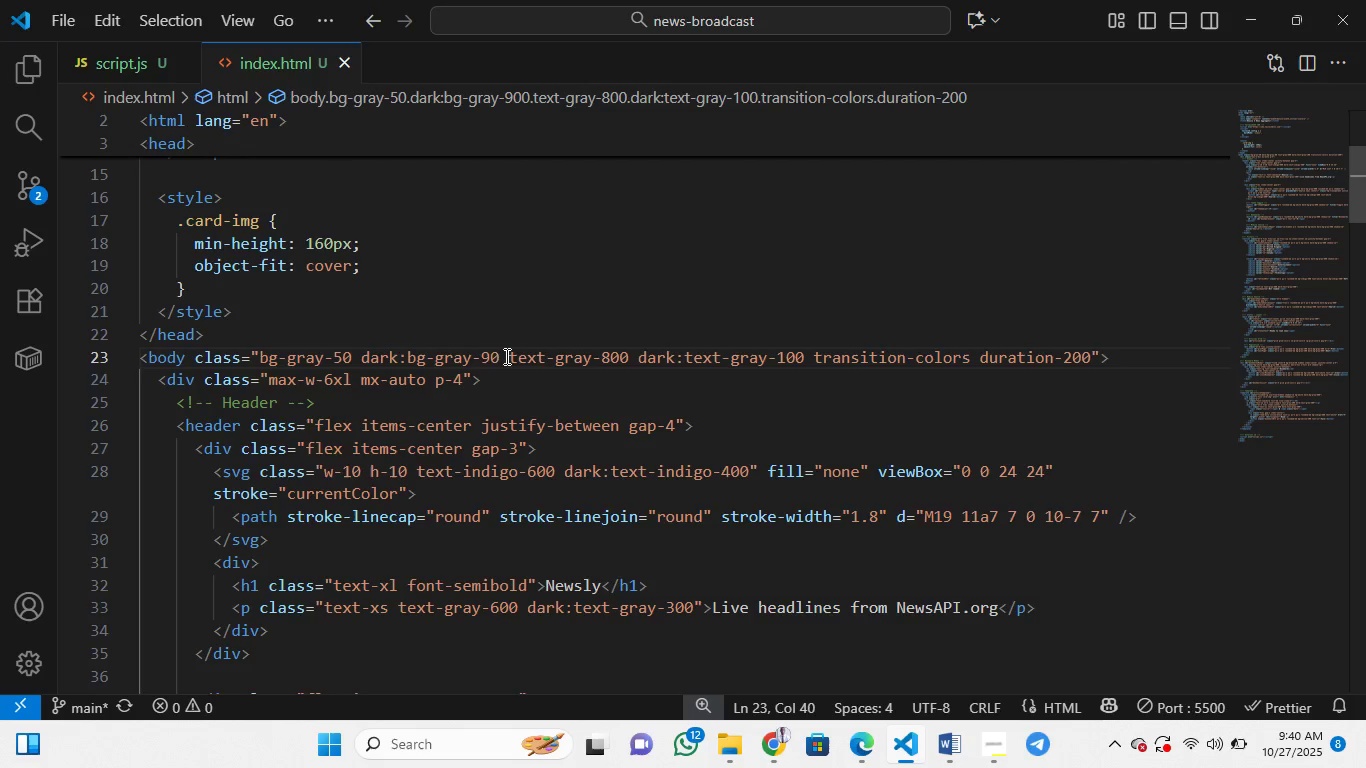 
key(Backspace)
 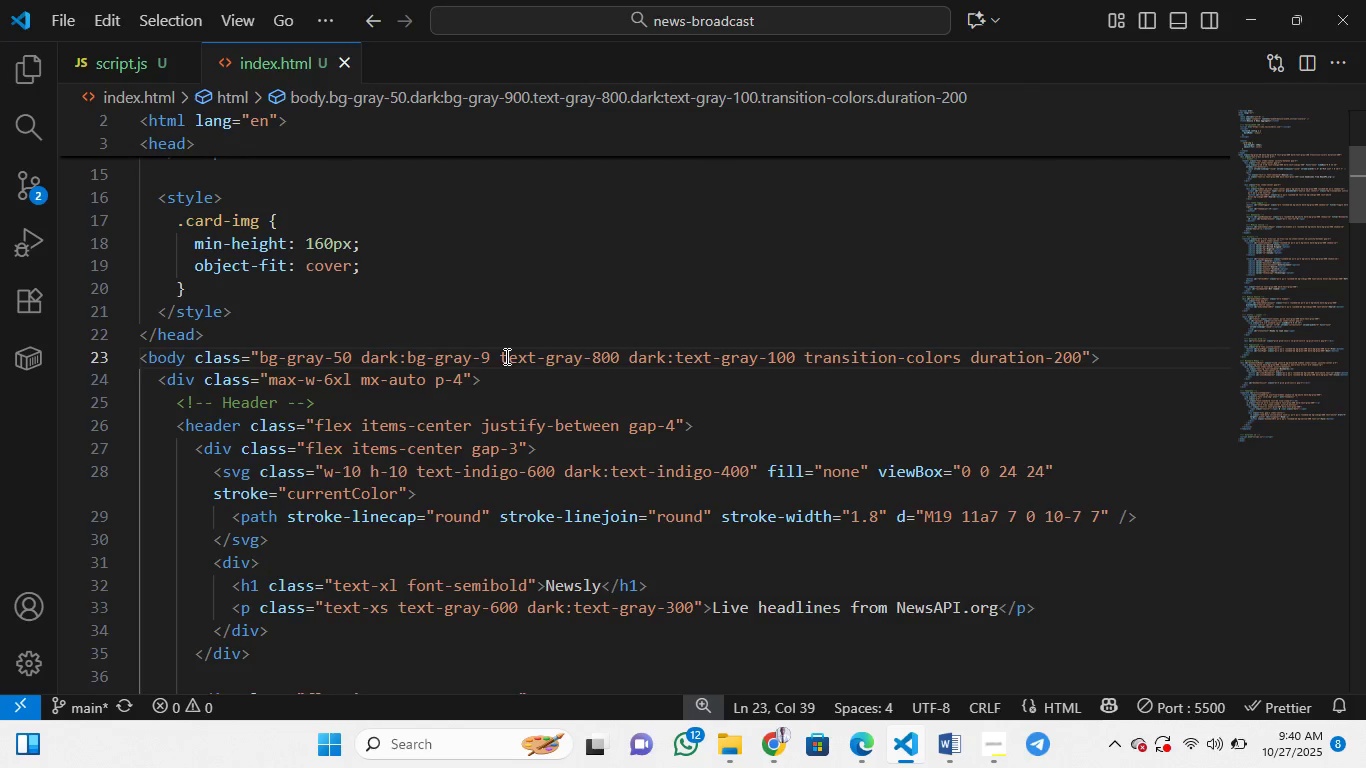 
key(Control+Z)
 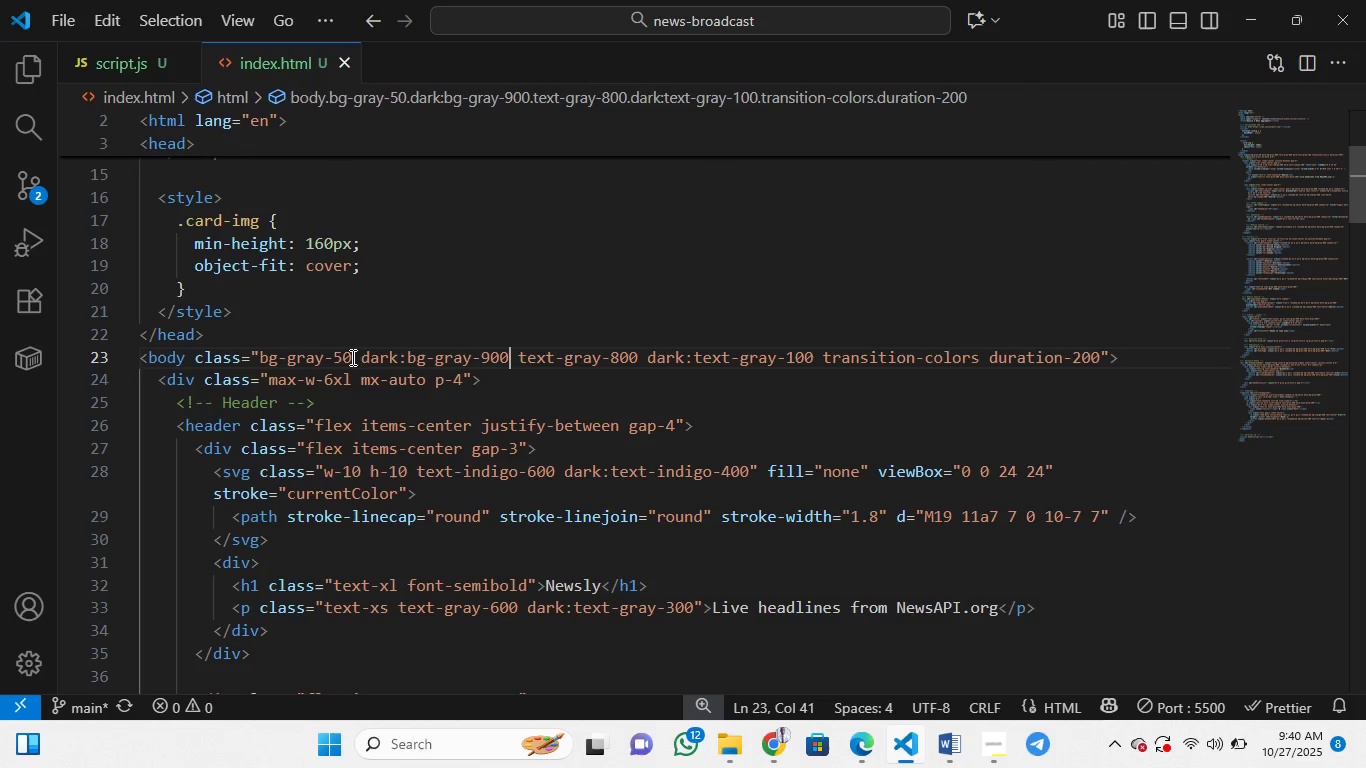 
left_click([323, 357])
 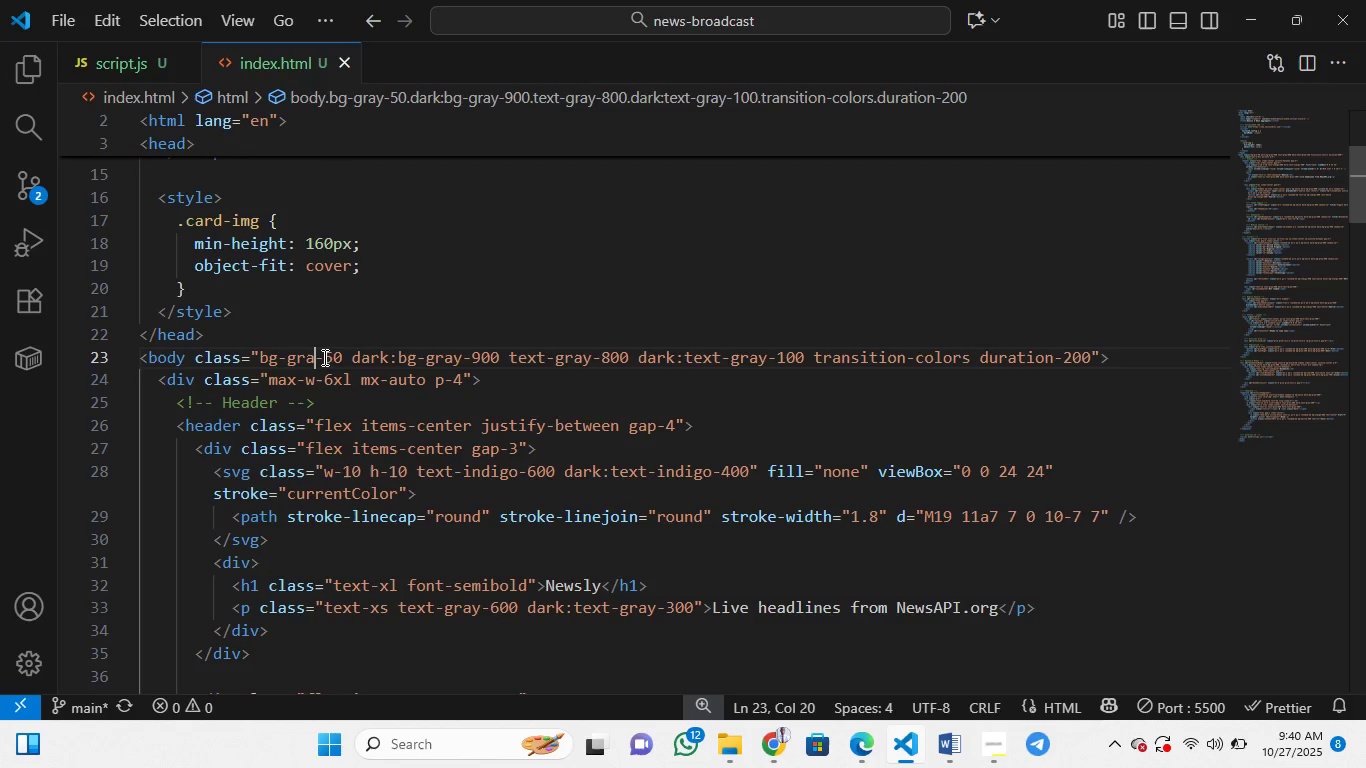 
key(Backspace)
key(Backspace)
key(Backspace)
key(Backspace)
type(bl)
key(Backspace)
key(Backspace)
type(orange)
 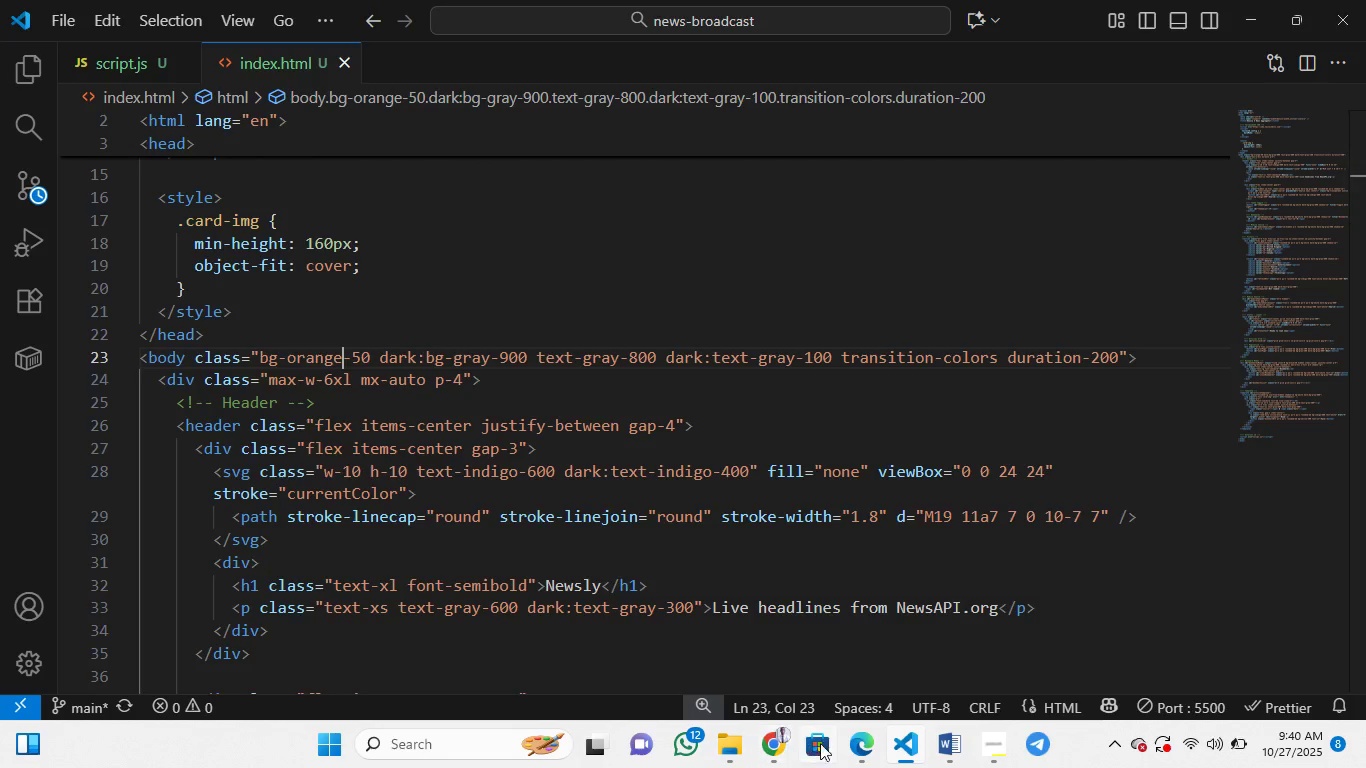 
left_click([851, 751])
 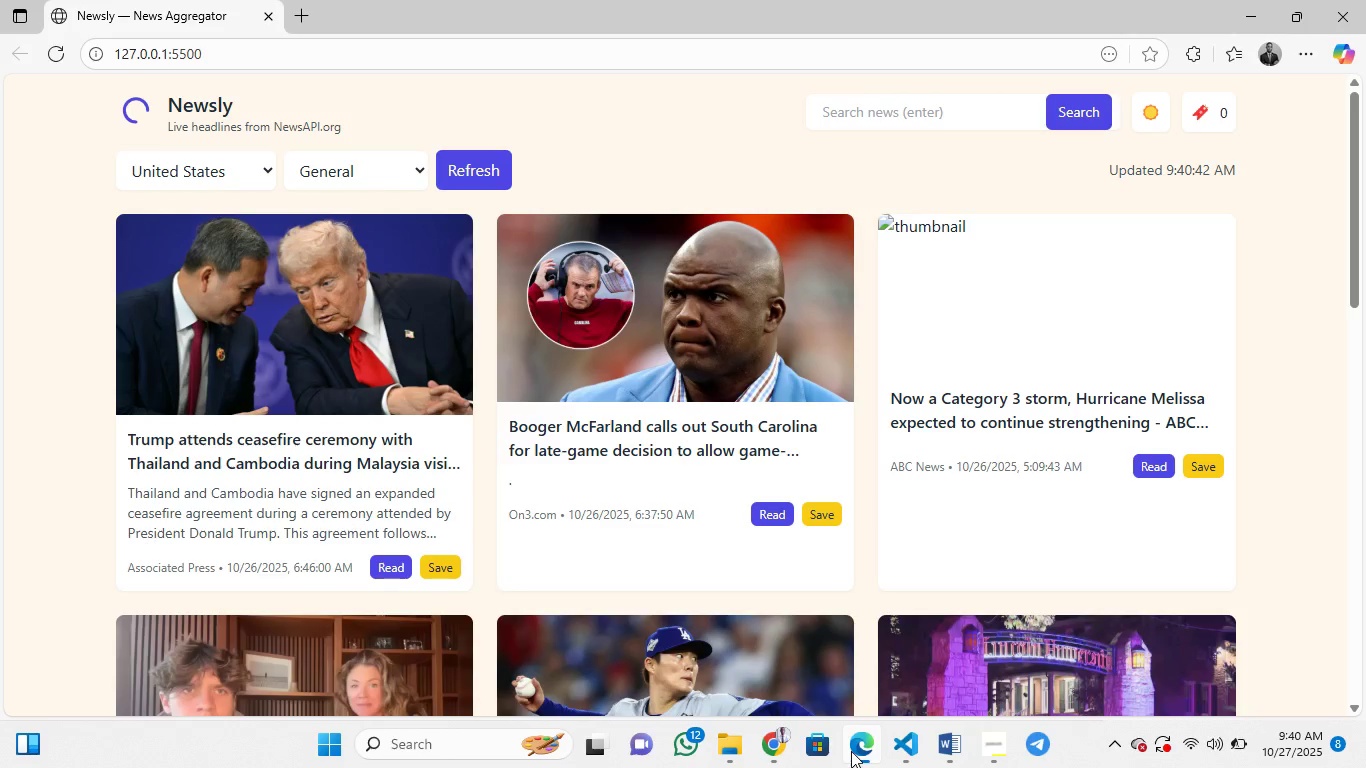 
wait(6.07)
 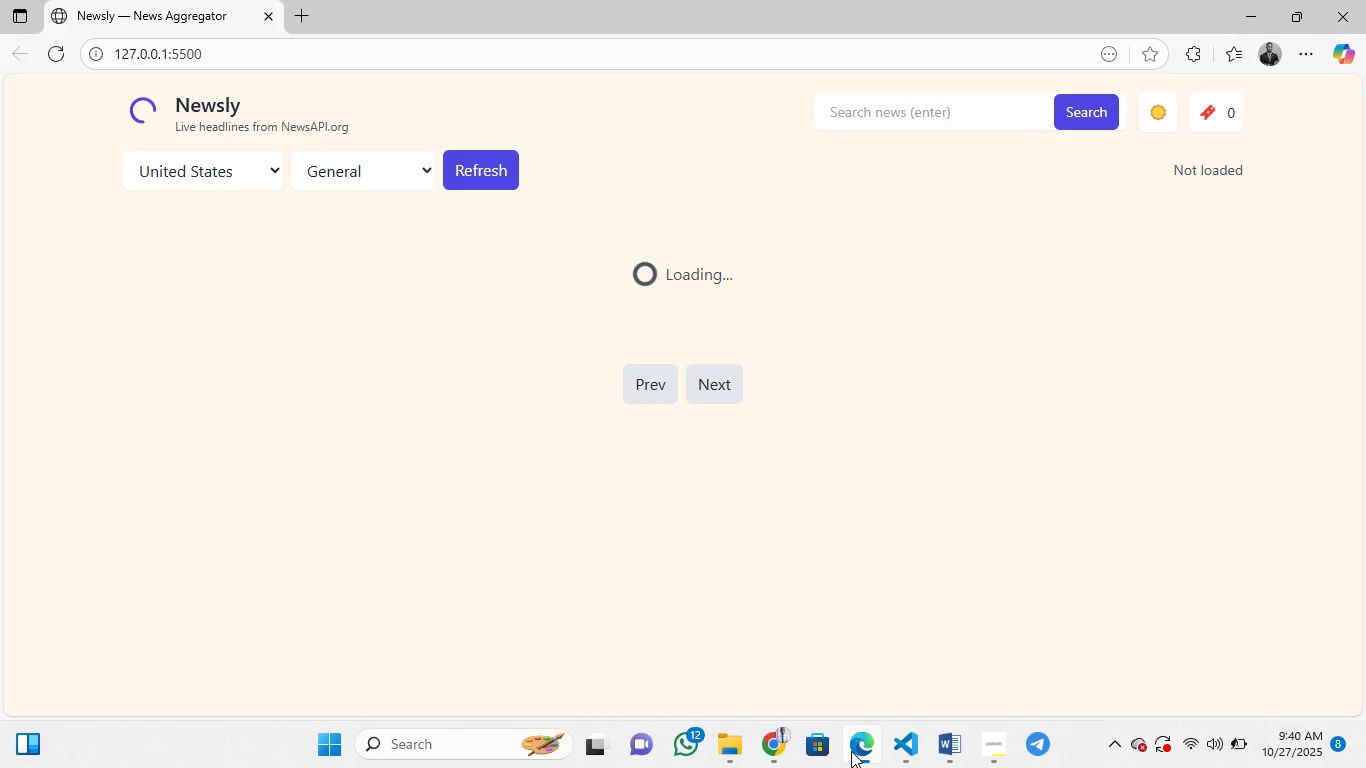 
left_click([851, 751])
 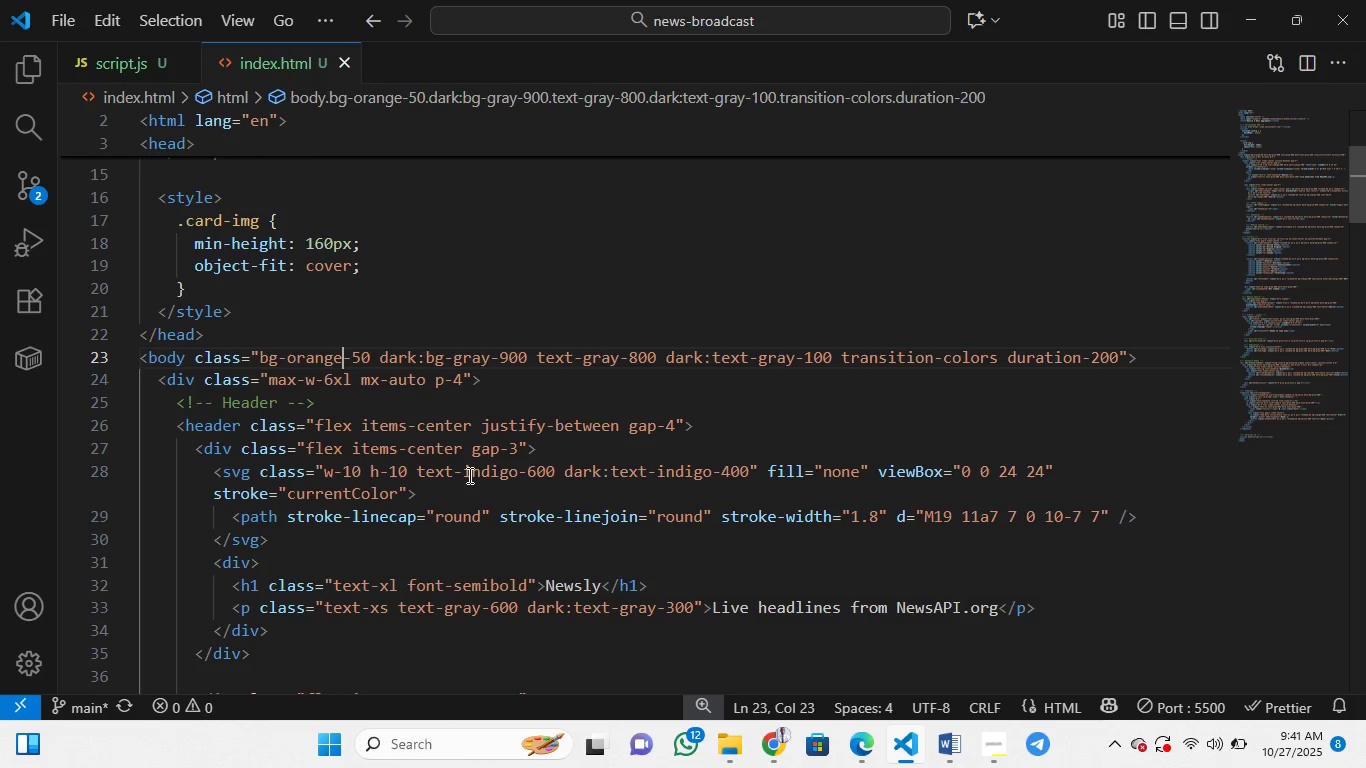 
wait(25.02)
 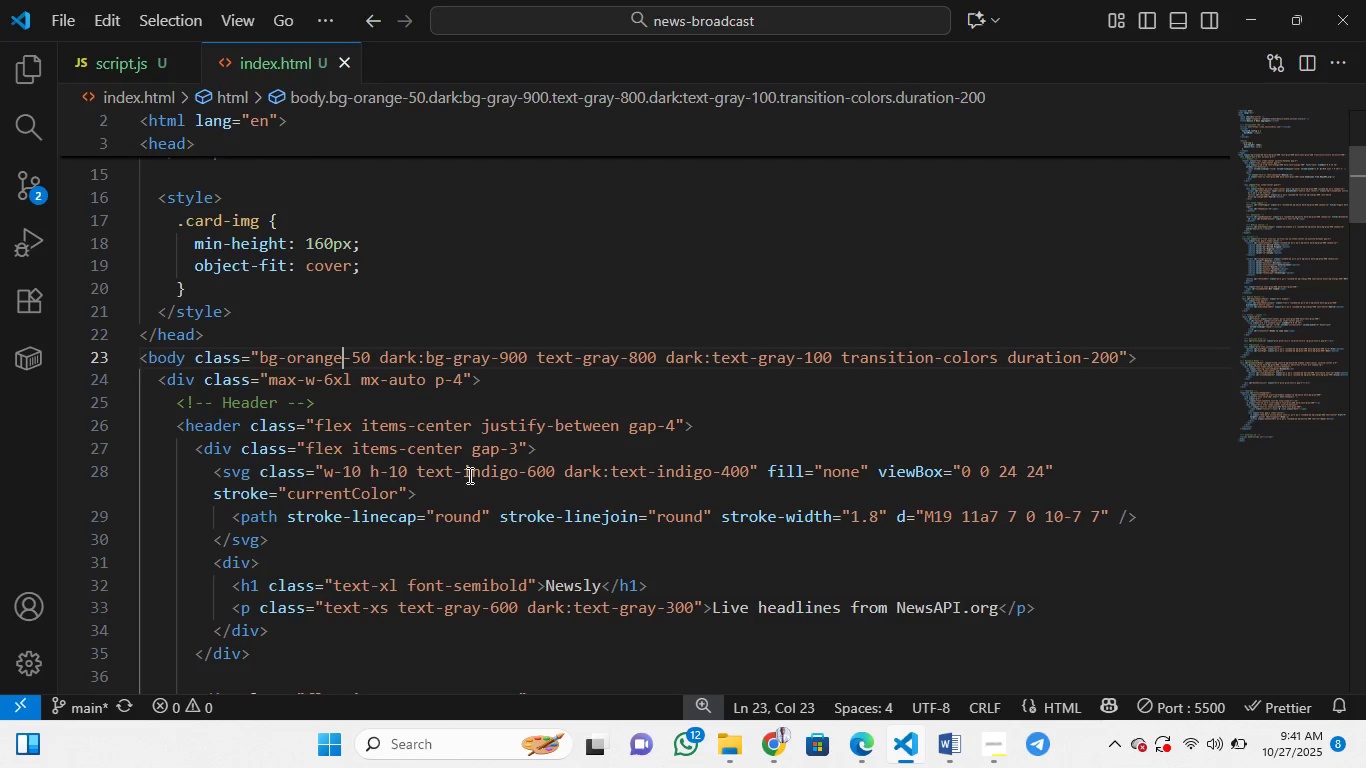 
scroll: coordinate [468, 475], scroll_direction: down, amount: 13.0
 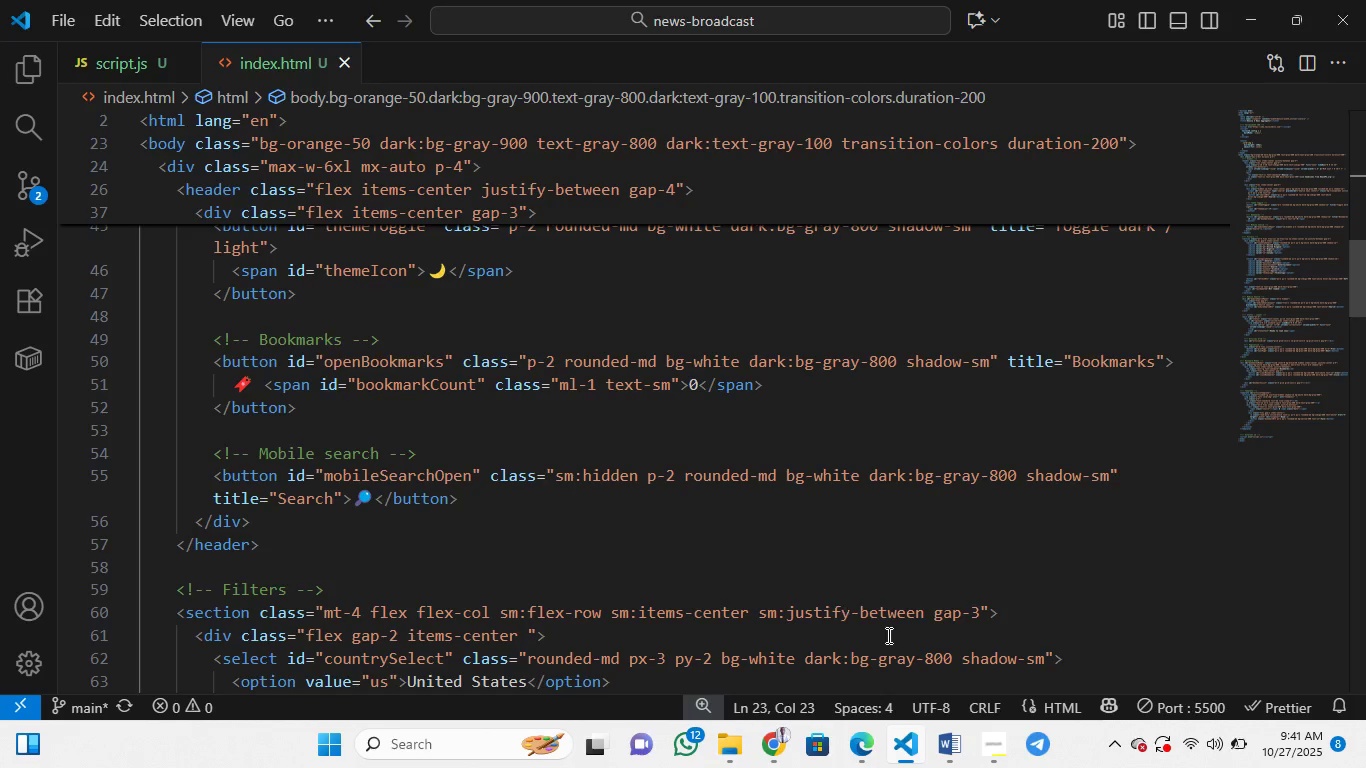 
wait(5.36)
 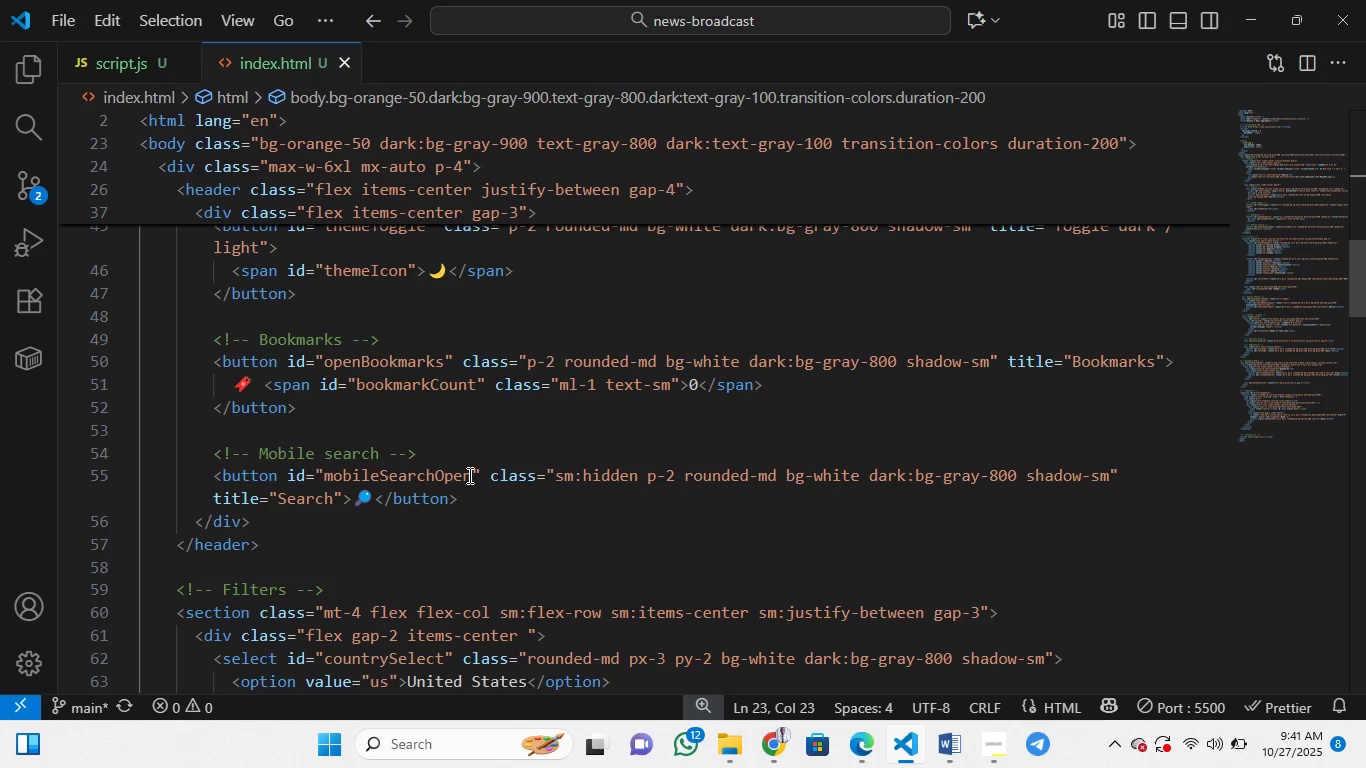 
left_click([906, 736])
 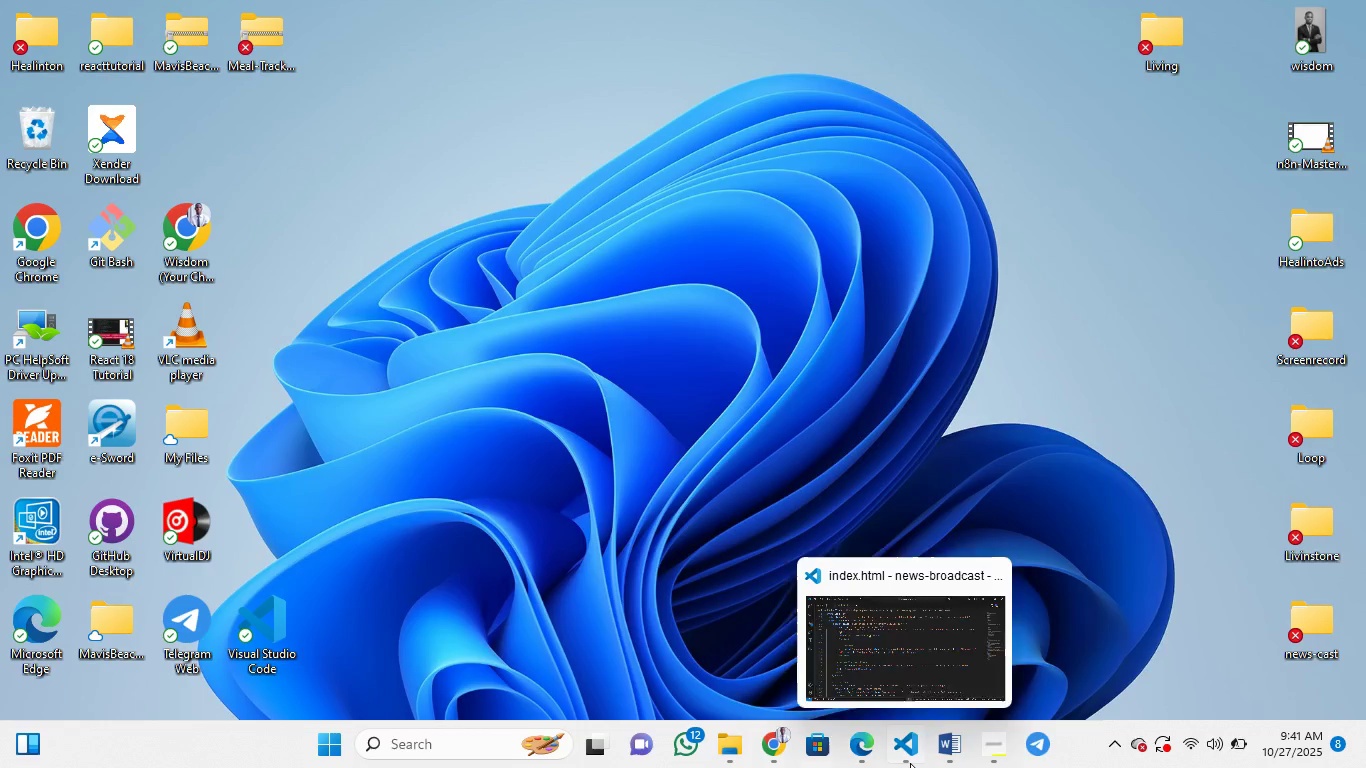 
left_click([910, 763])
 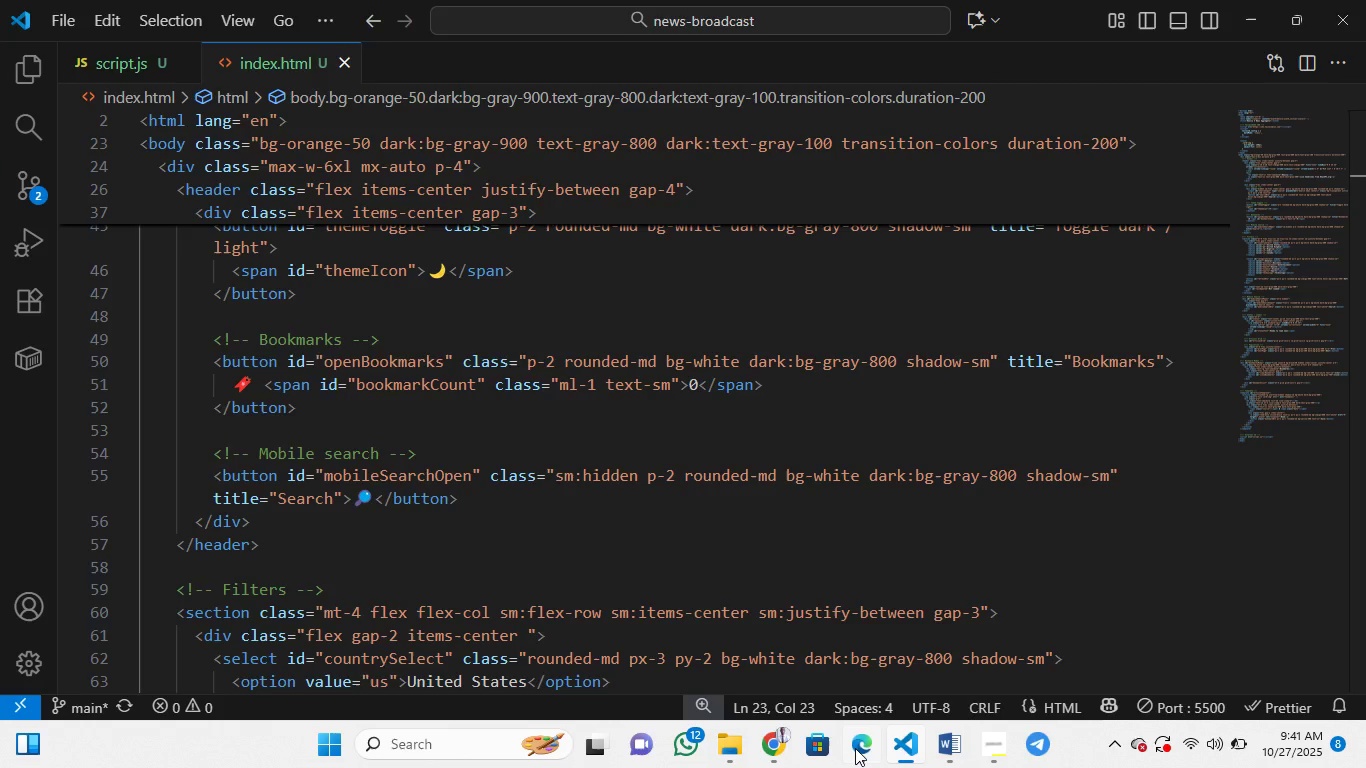 
left_click([855, 748])
 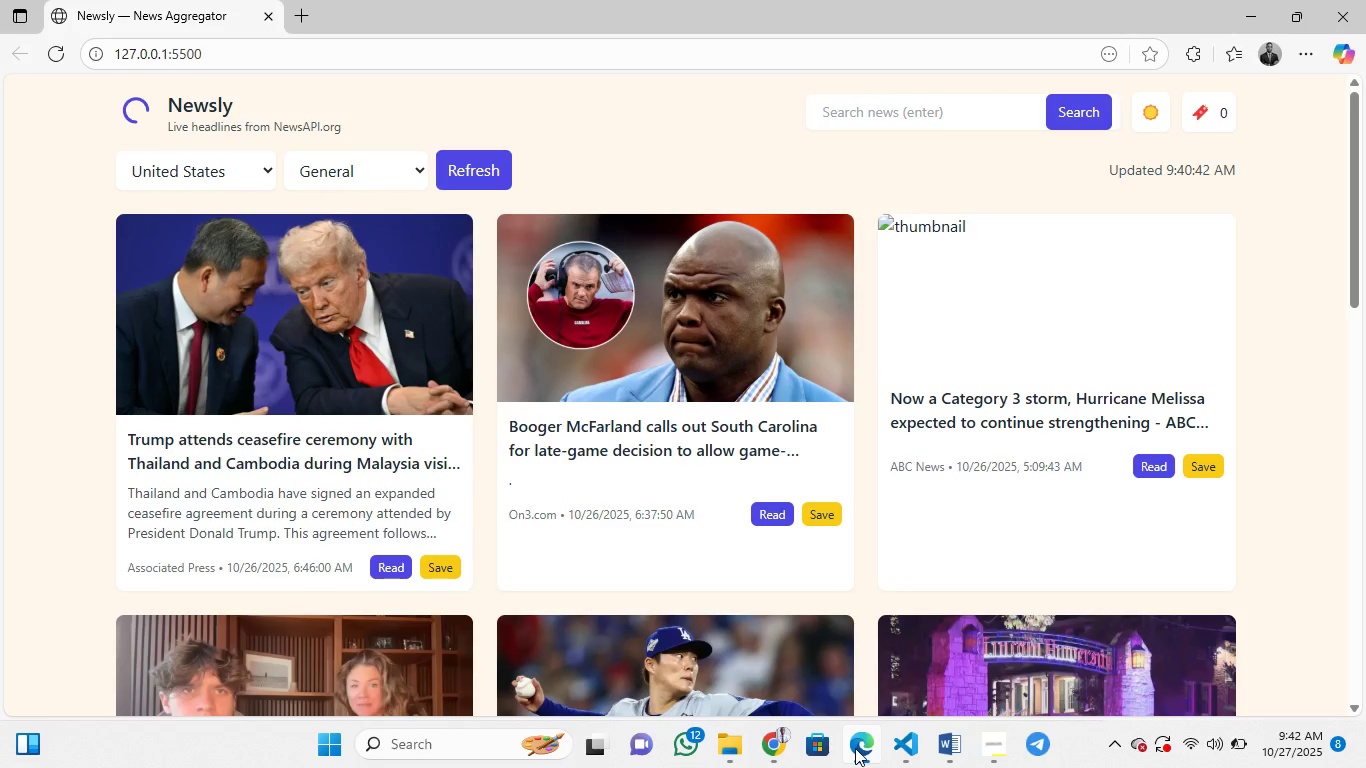 
wait(49.7)
 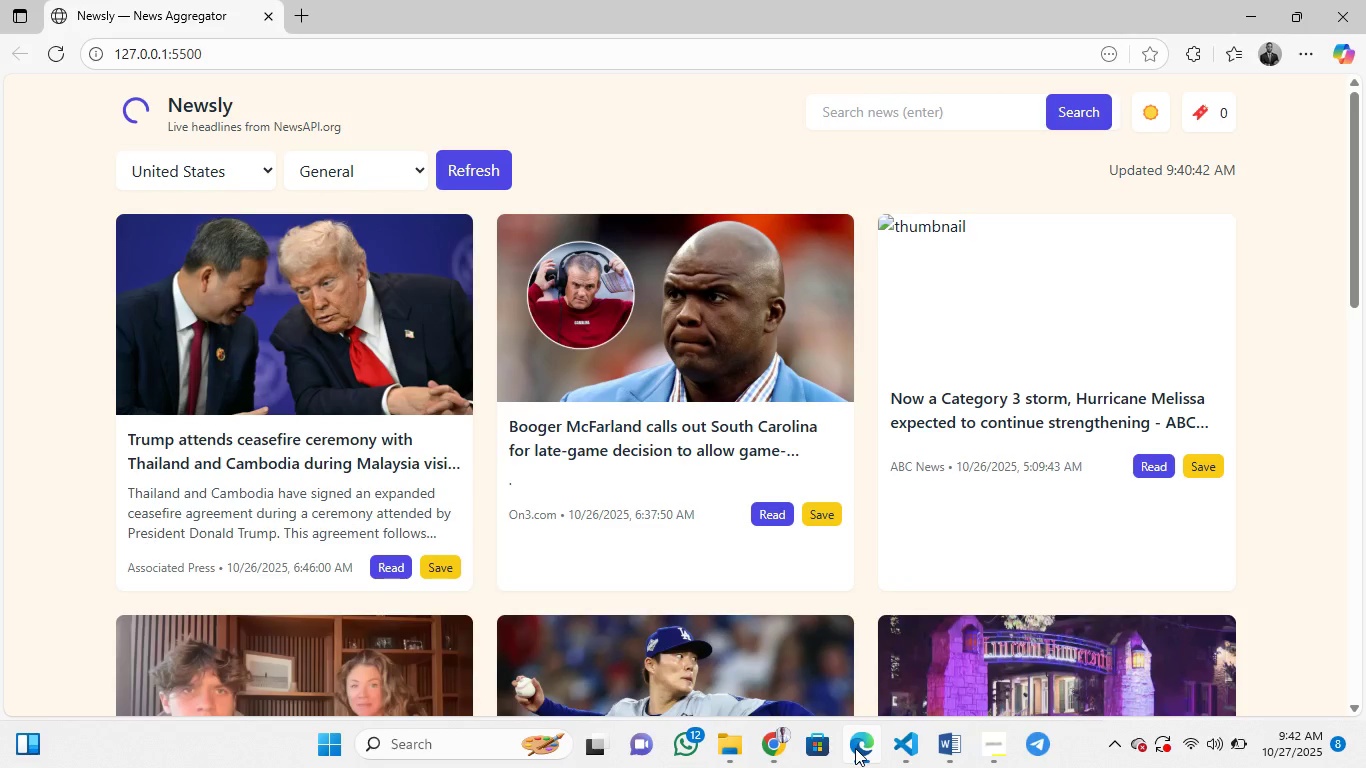 
scroll: coordinate [690, 657], scroll_direction: down, amount: 10.0
 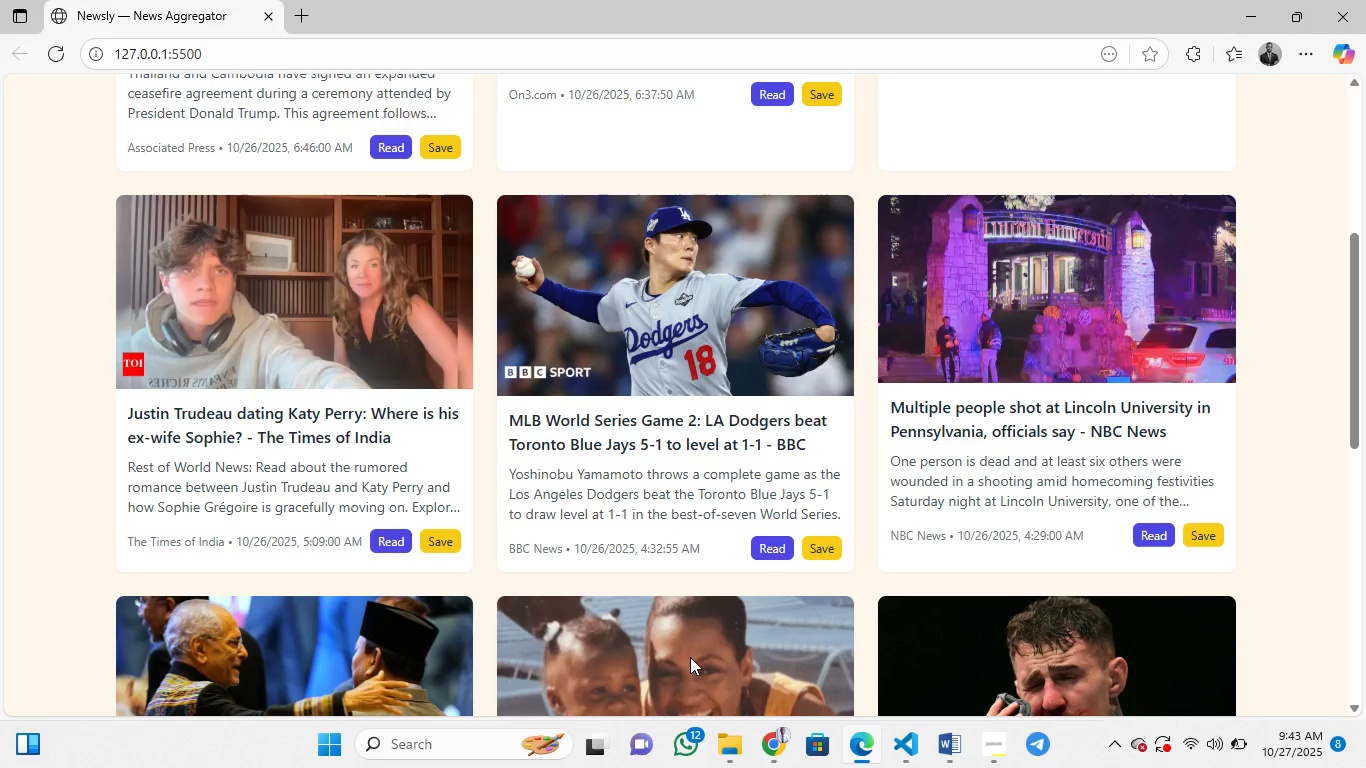 
wait(51.94)
 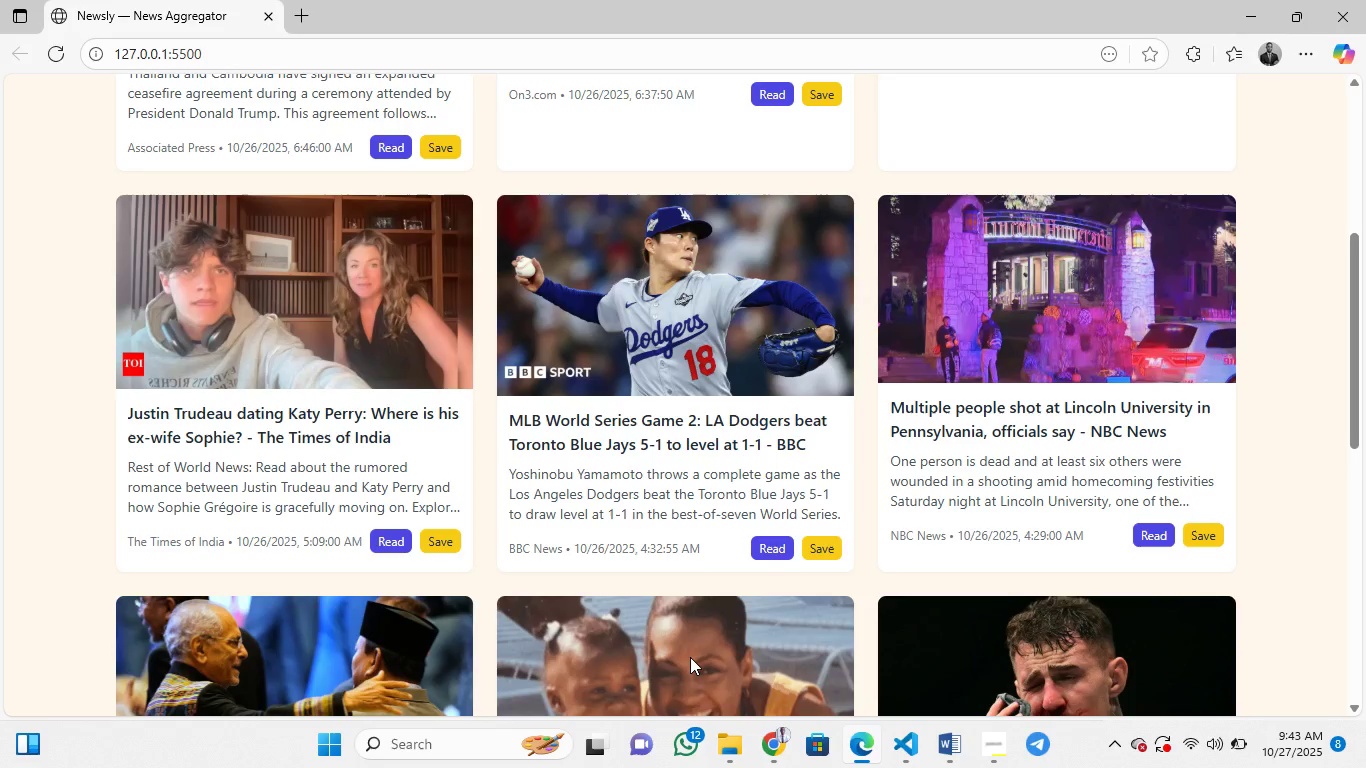 
scroll: coordinate [710, 380], scroll_direction: up, amount: 34.0